 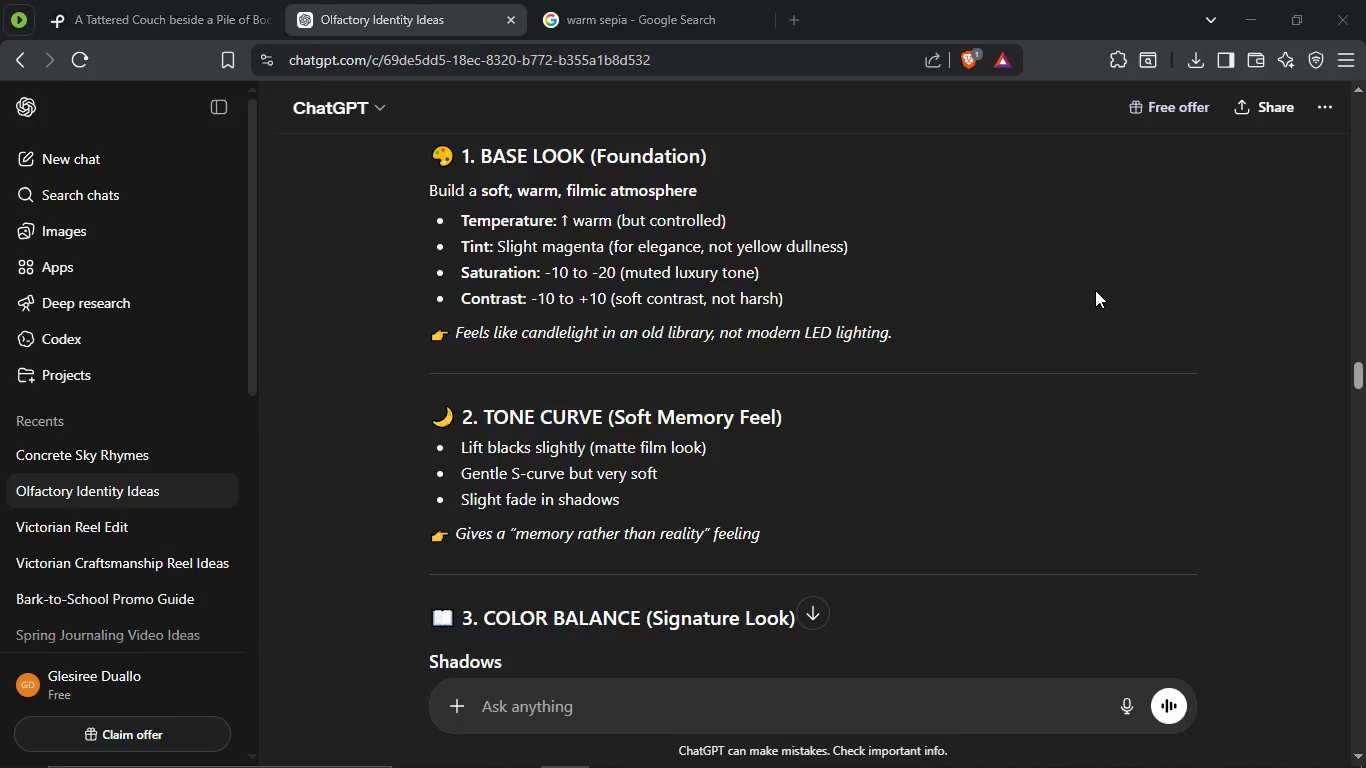 
key(Alt+Tab)
 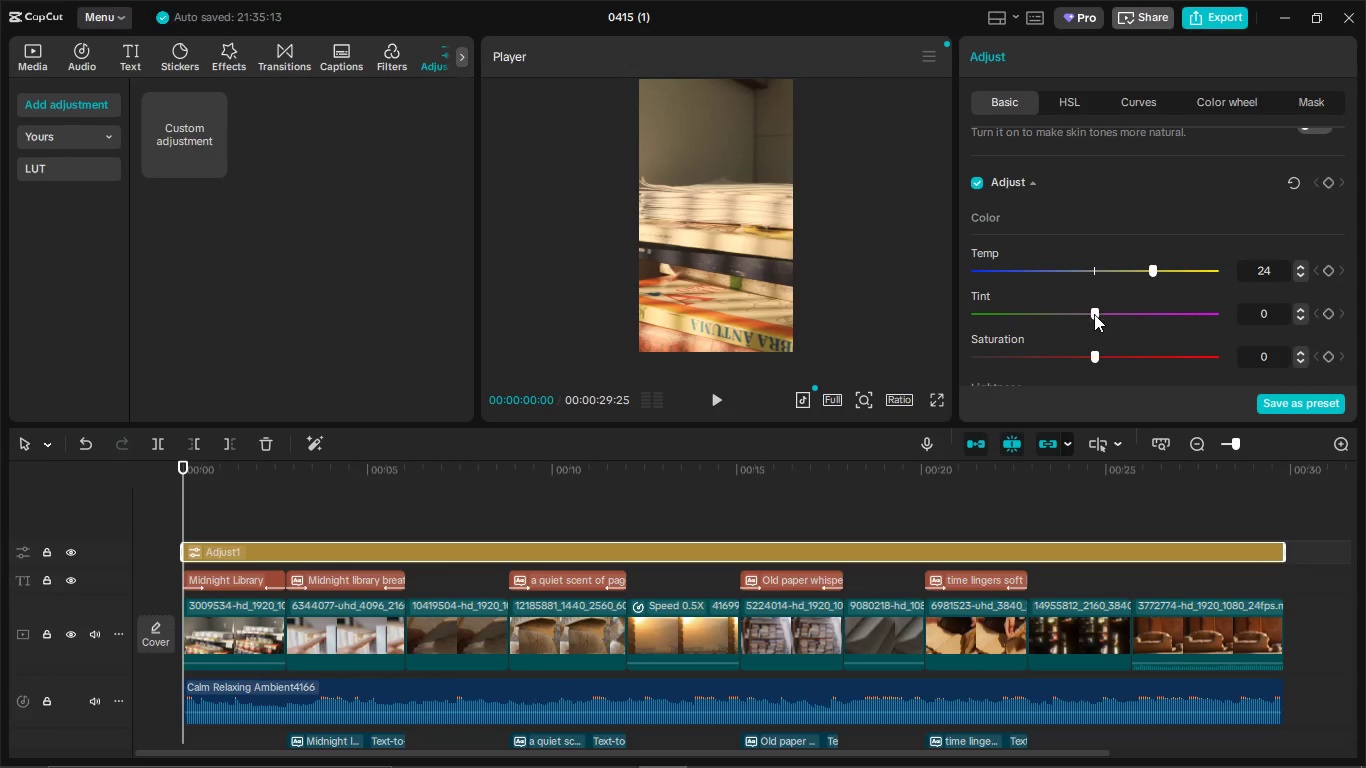 
left_click_drag(start_coordinate=[1094, 312], to_coordinate=[1122, 320])
 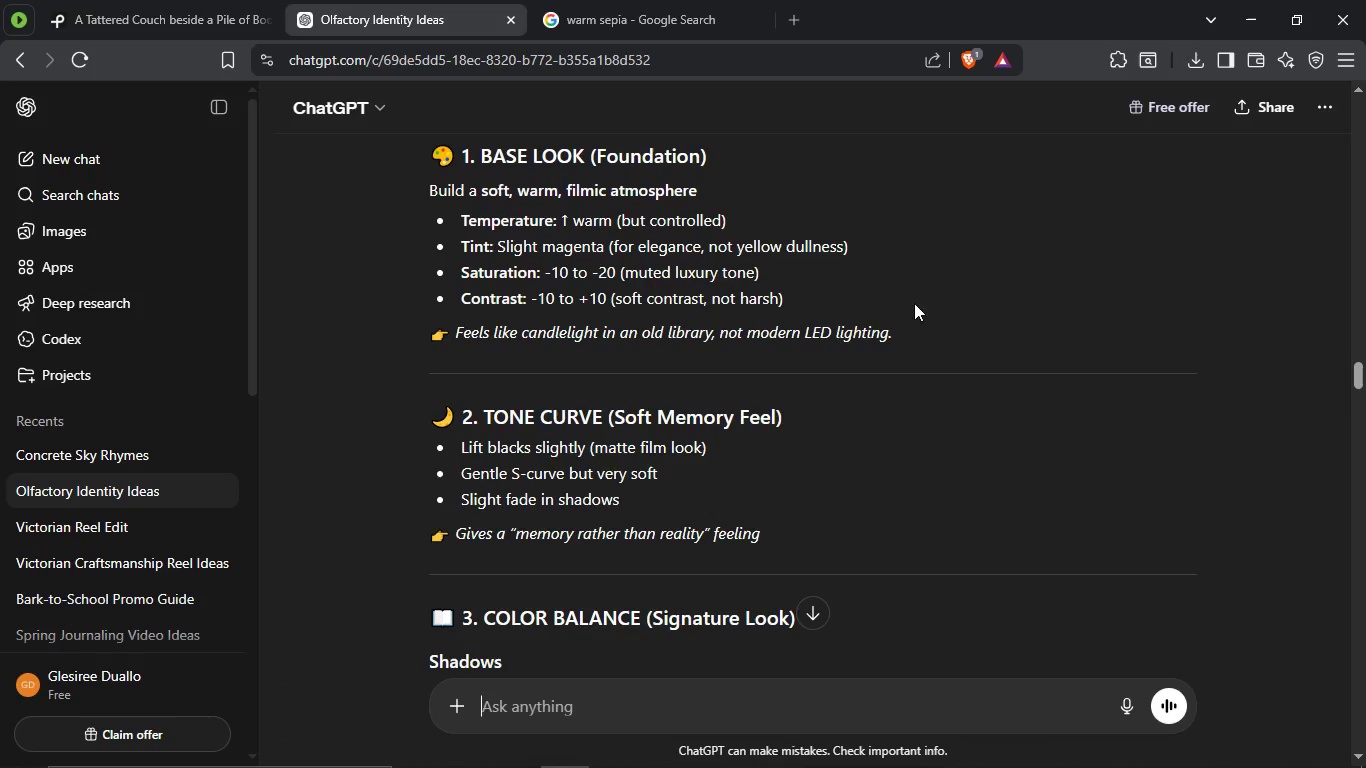 
key(Alt+AltLeft)
 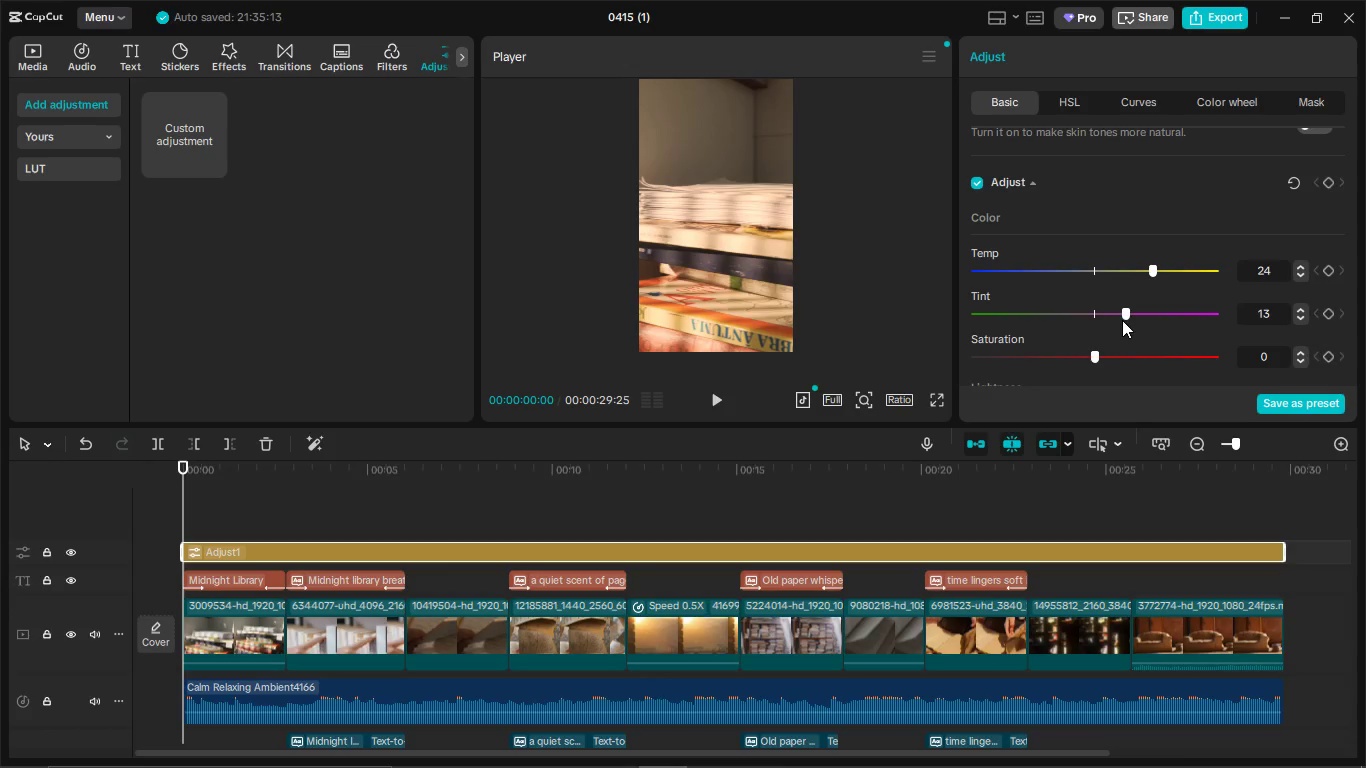 
key(Alt+Tab)
 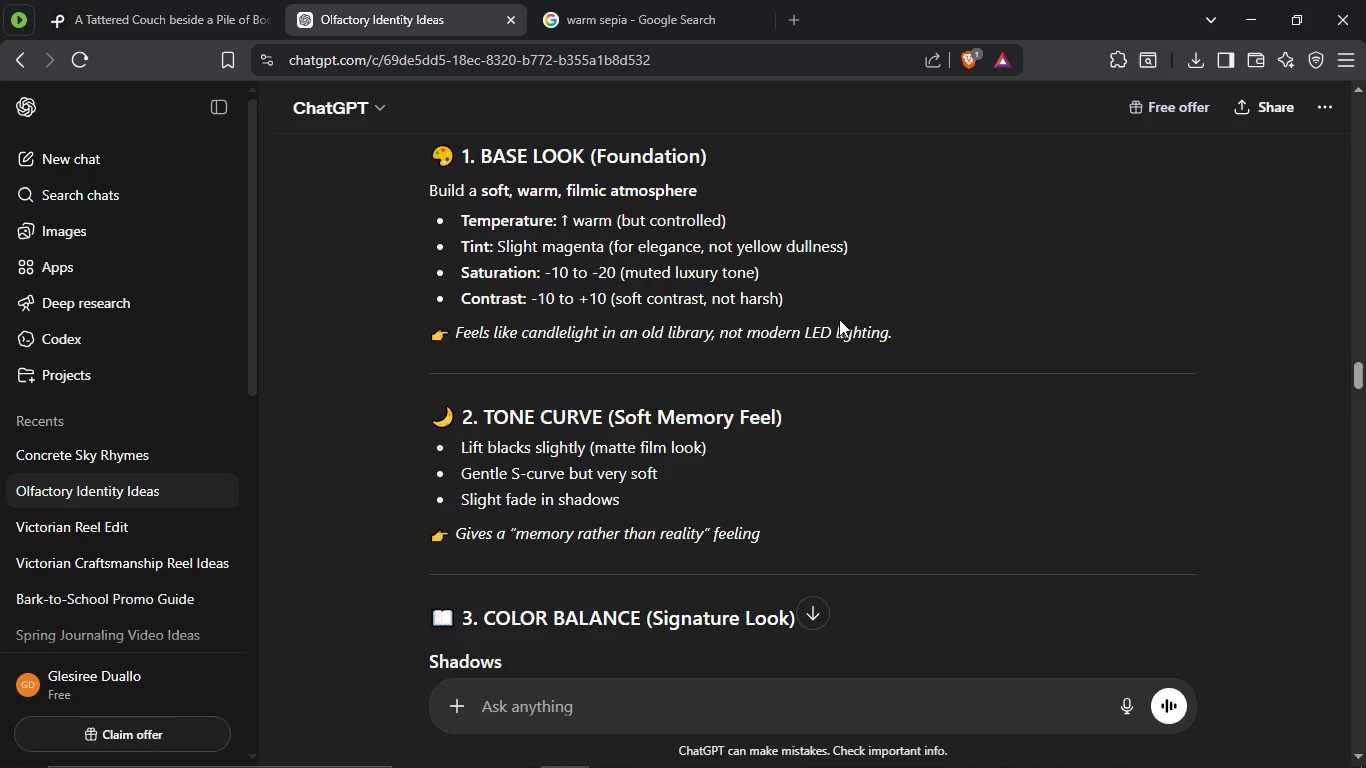 
key(Alt+AltLeft)
 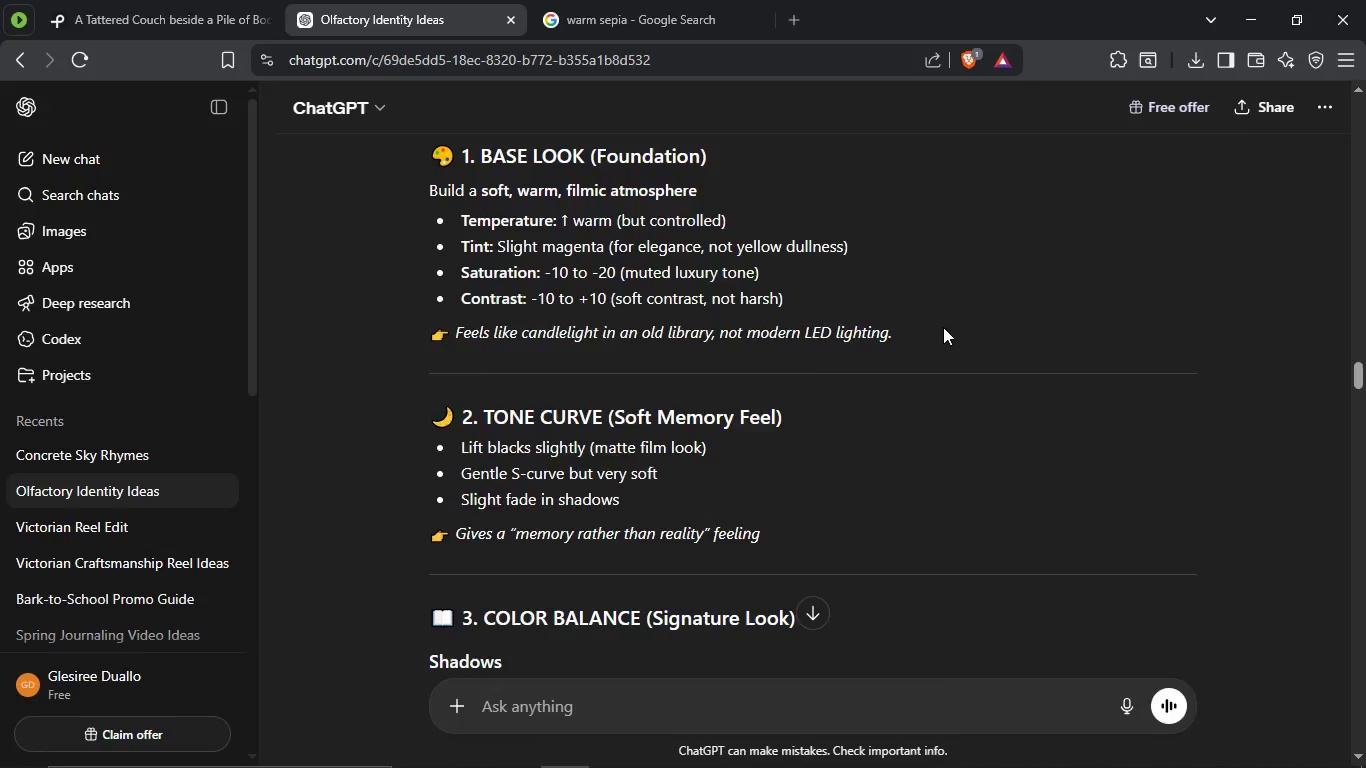 
key(Alt+Tab)
 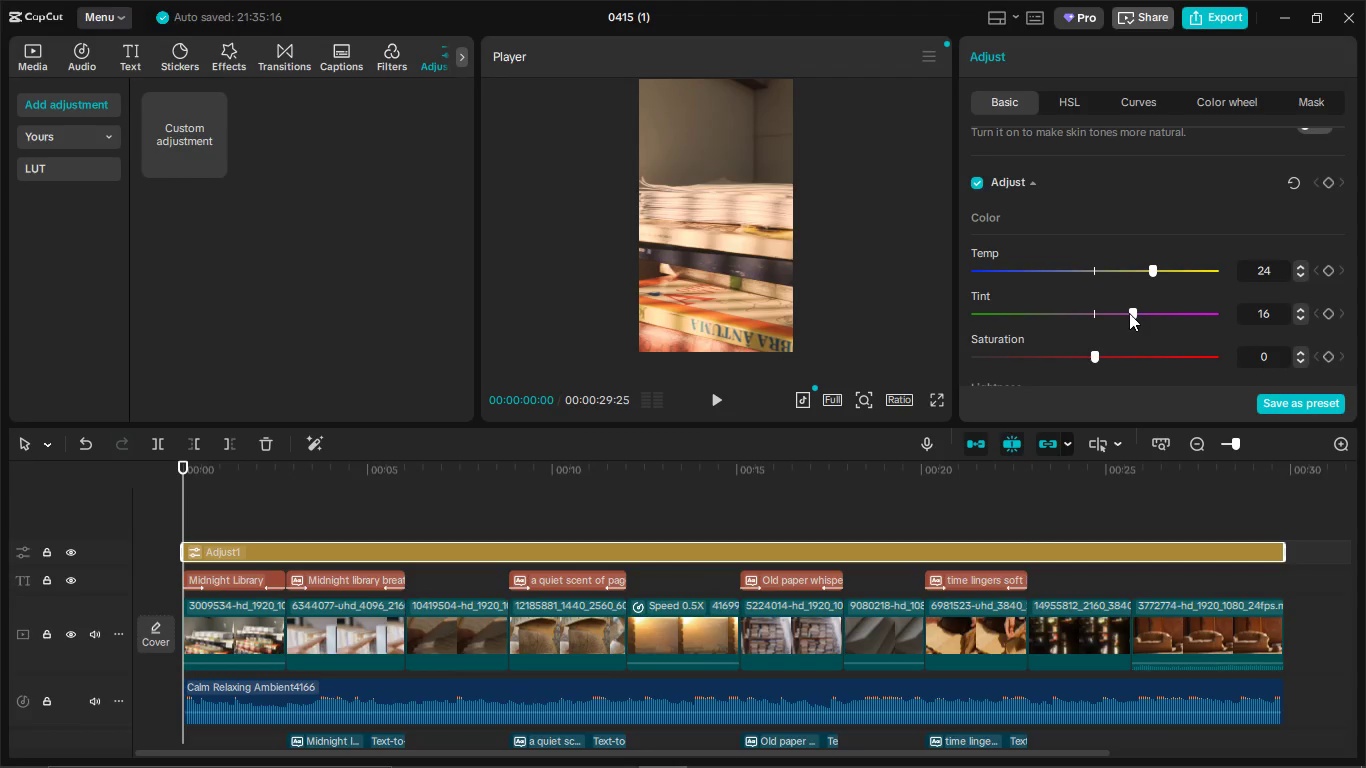 
key(Alt+AltLeft)
 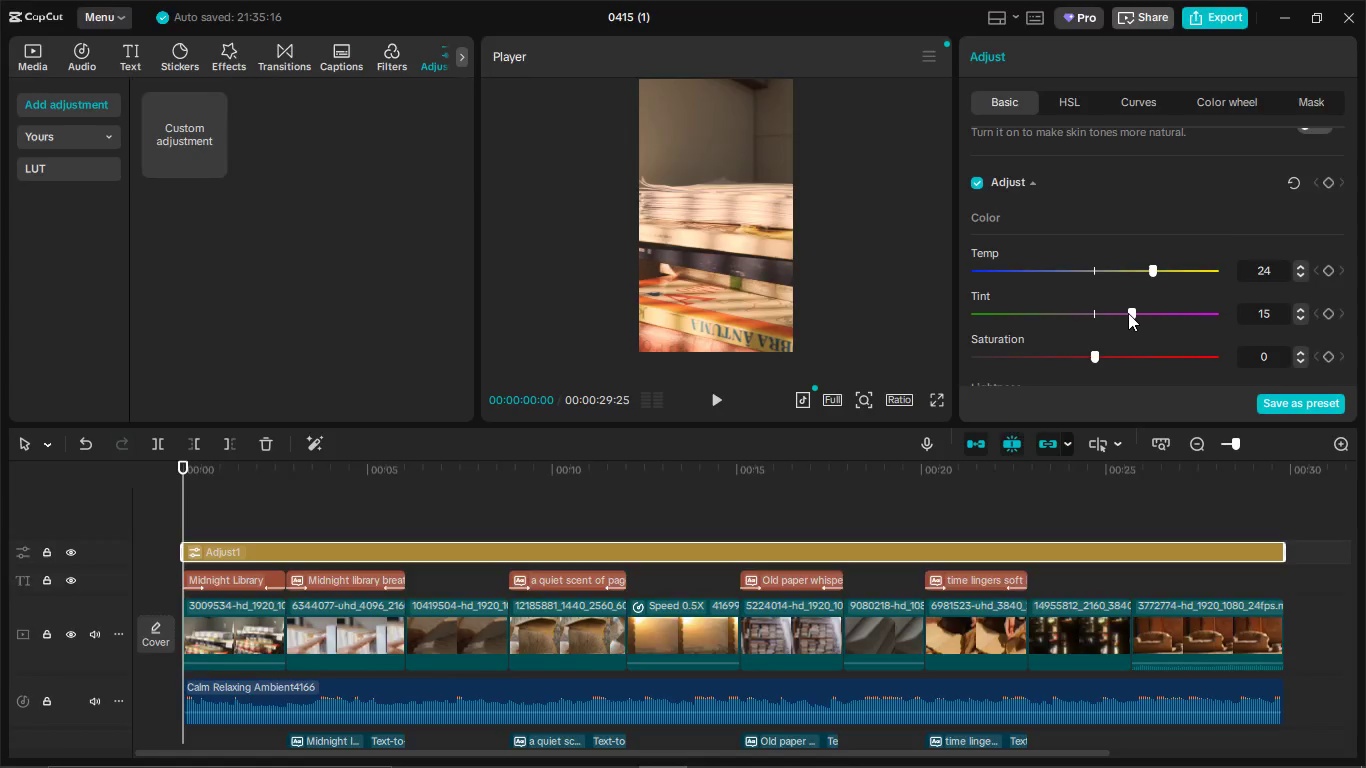 
key(Alt+Tab)
 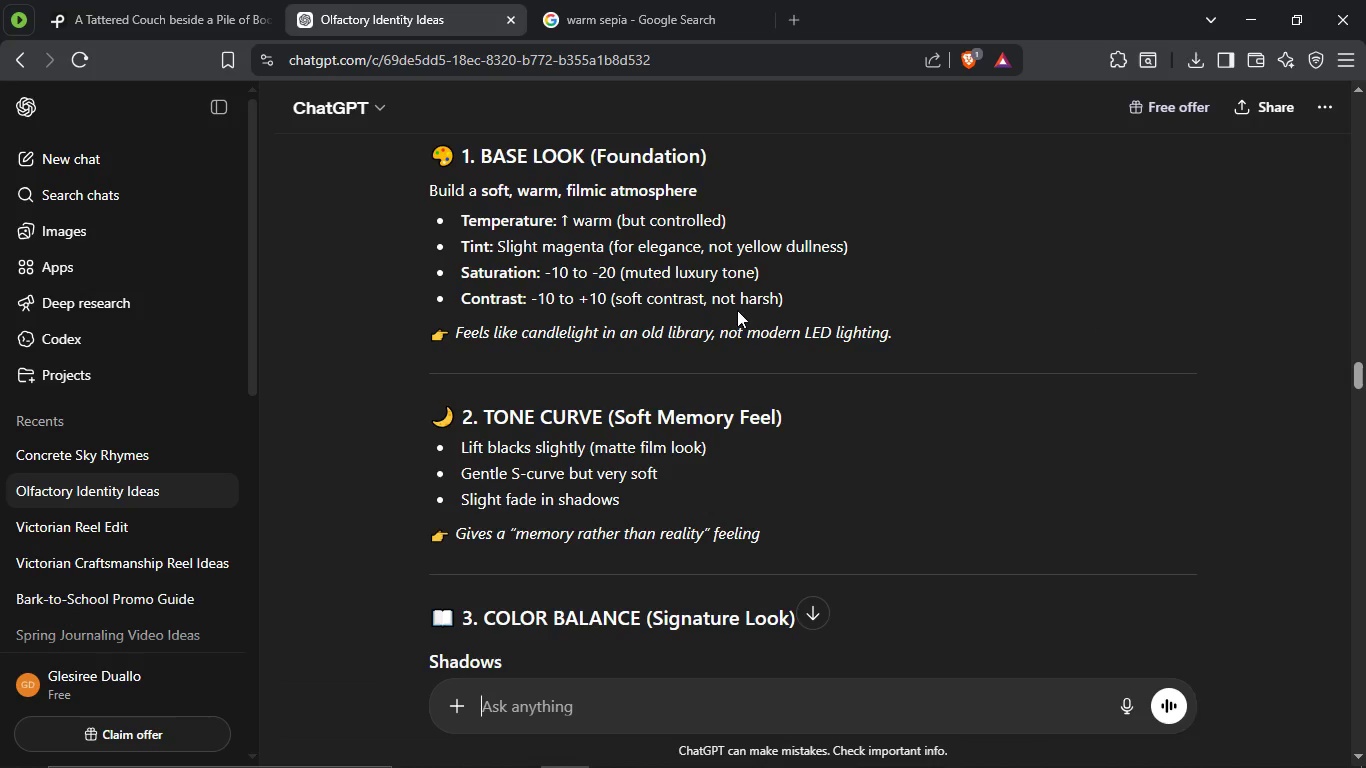 
key(Alt+AltLeft)
 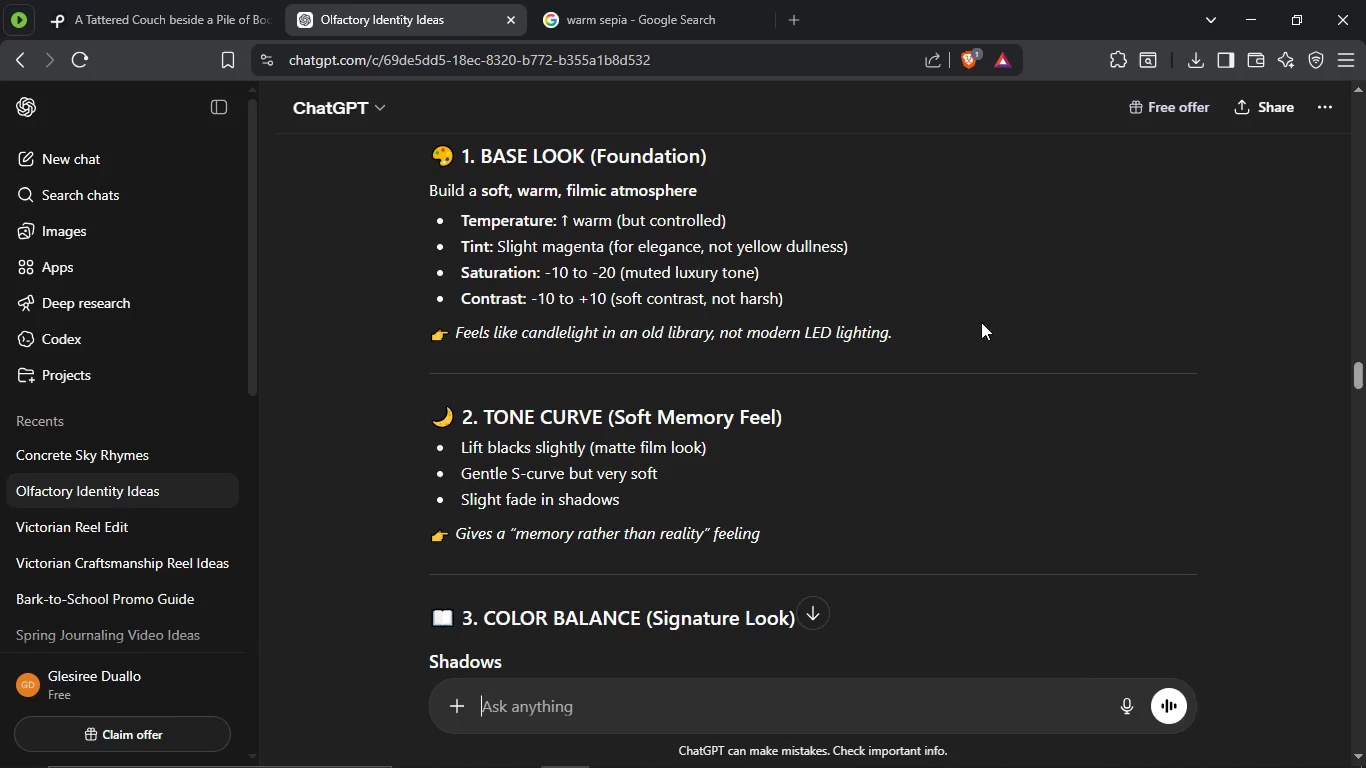 
key(Alt+Tab)
 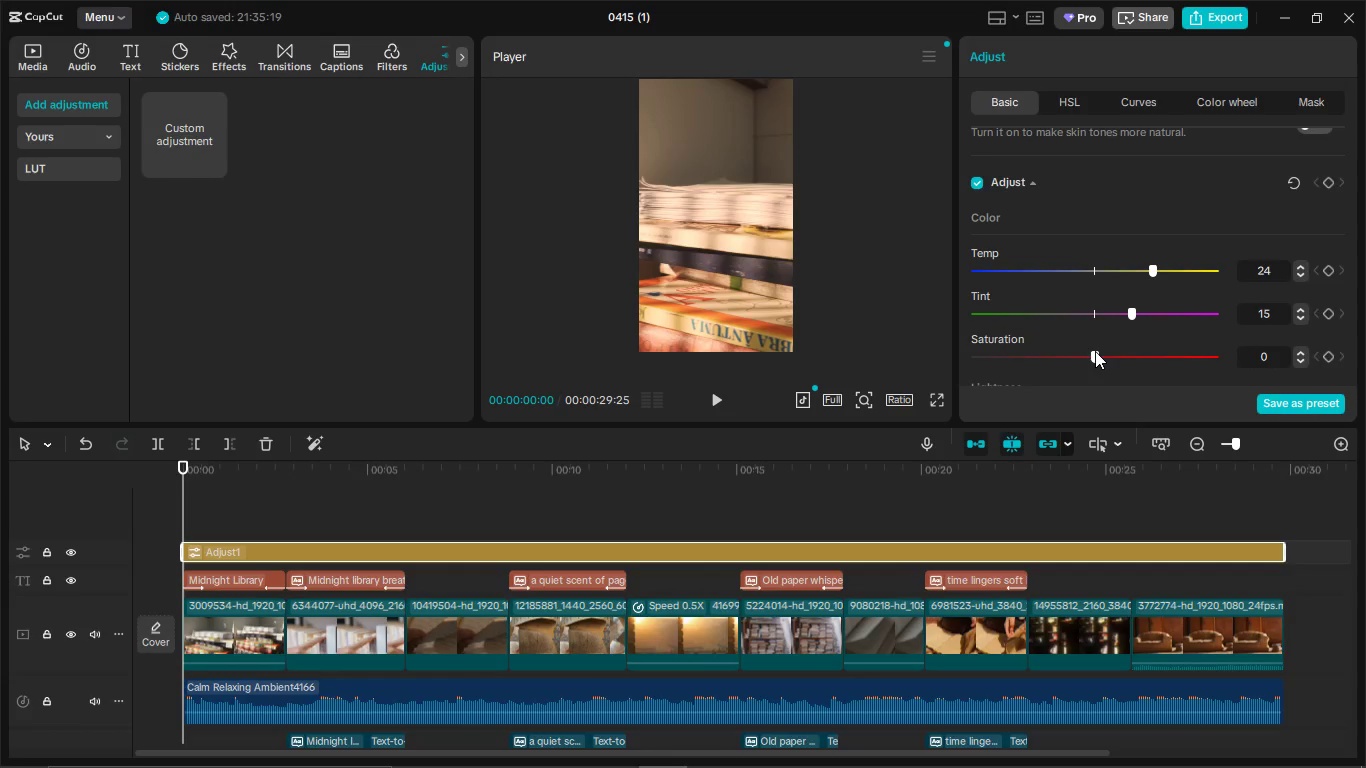 
left_click_drag(start_coordinate=[1094, 352], to_coordinate=[1054, 359])
 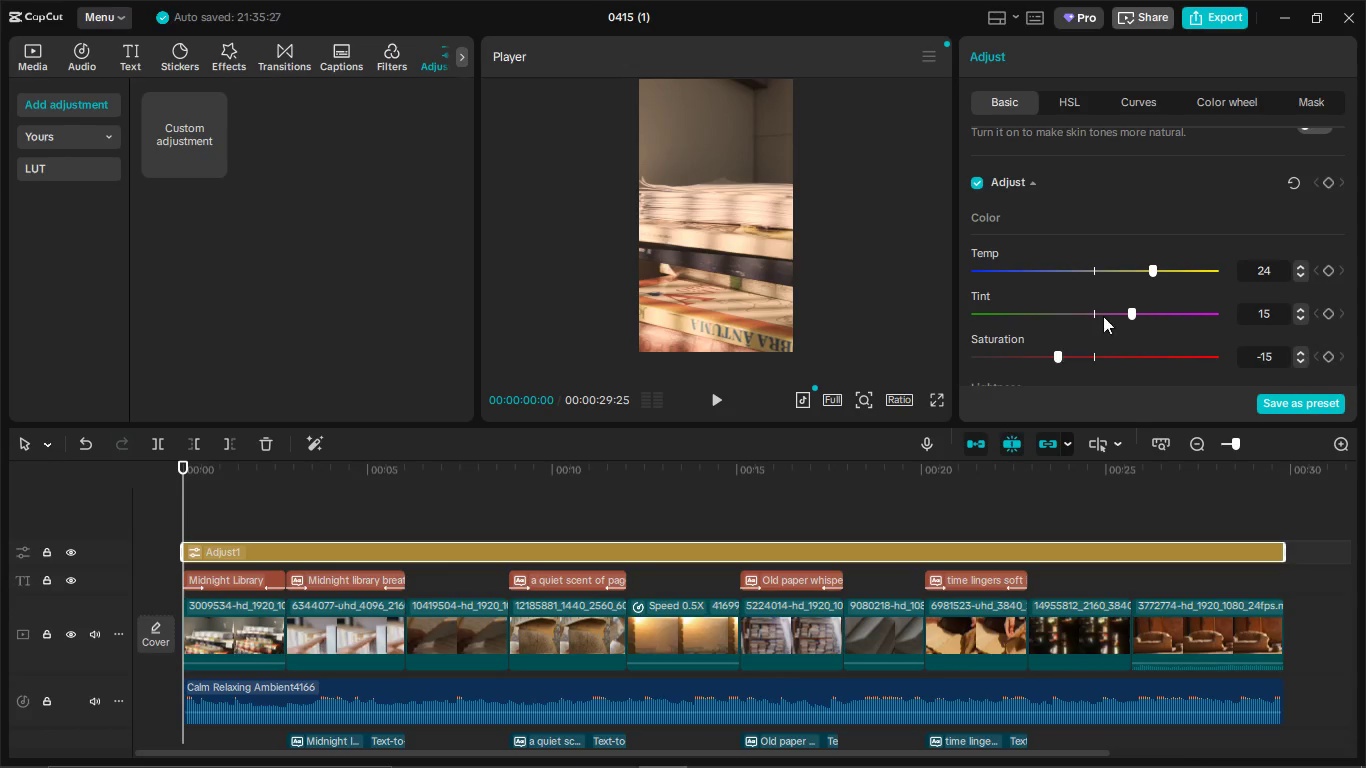 
key(Alt+AltLeft)
 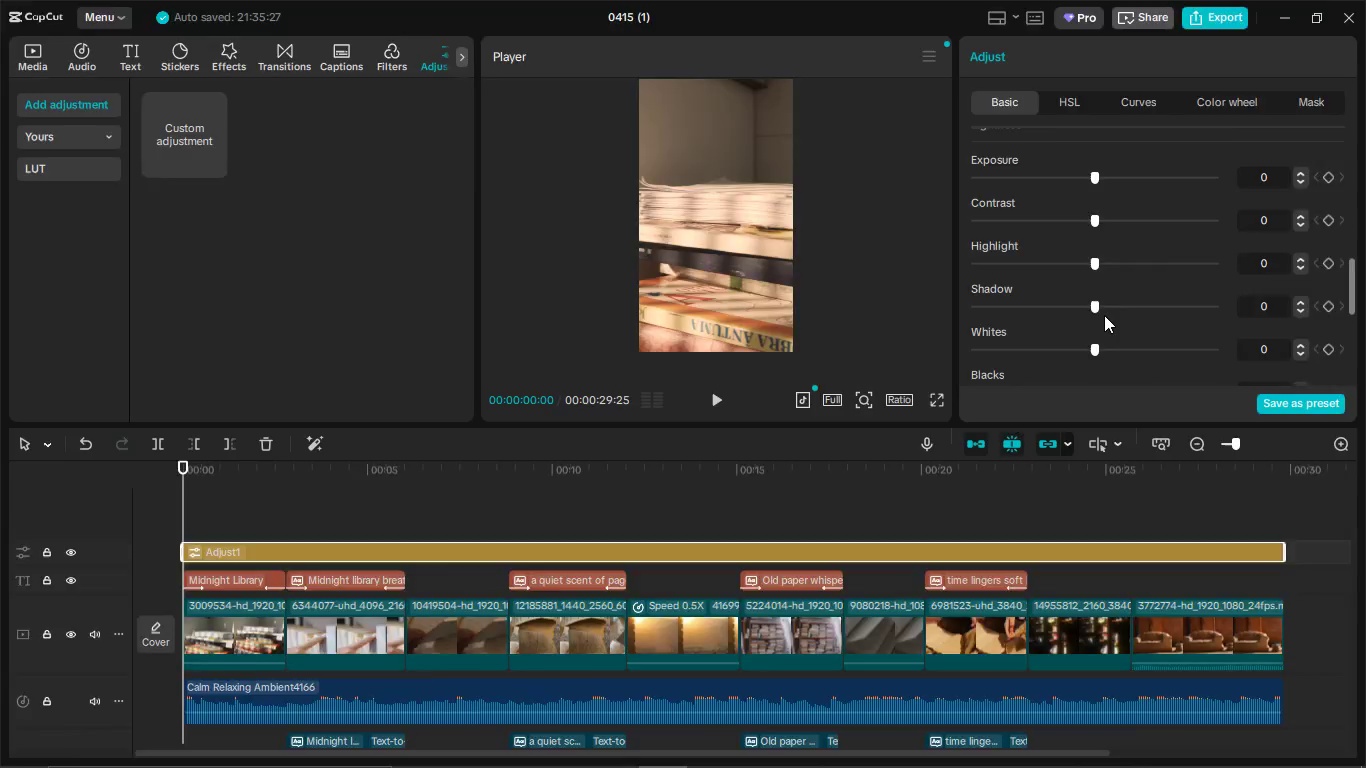 
key(Alt+Tab)
 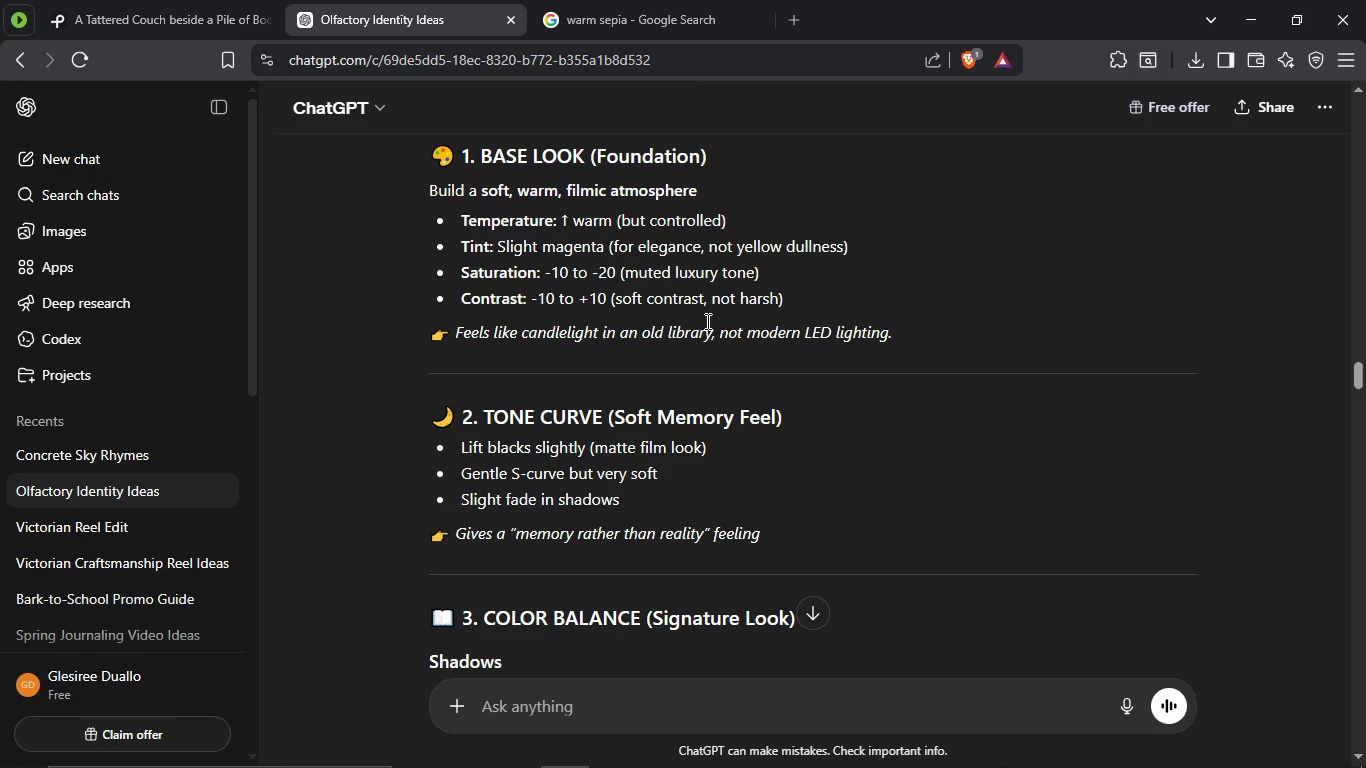 
scroll: coordinate [1104, 315], scroll_direction: down, amount: 4.0
 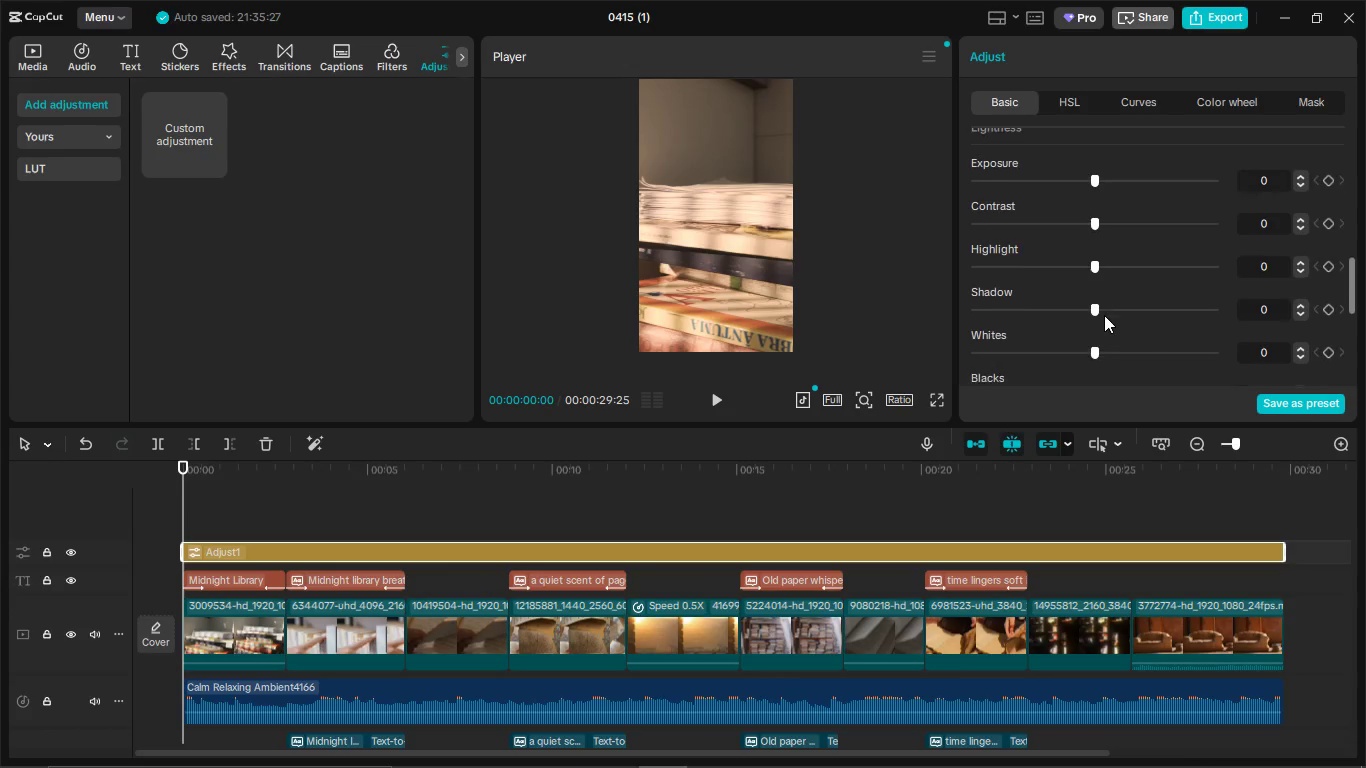 
key(Alt+AltLeft)
 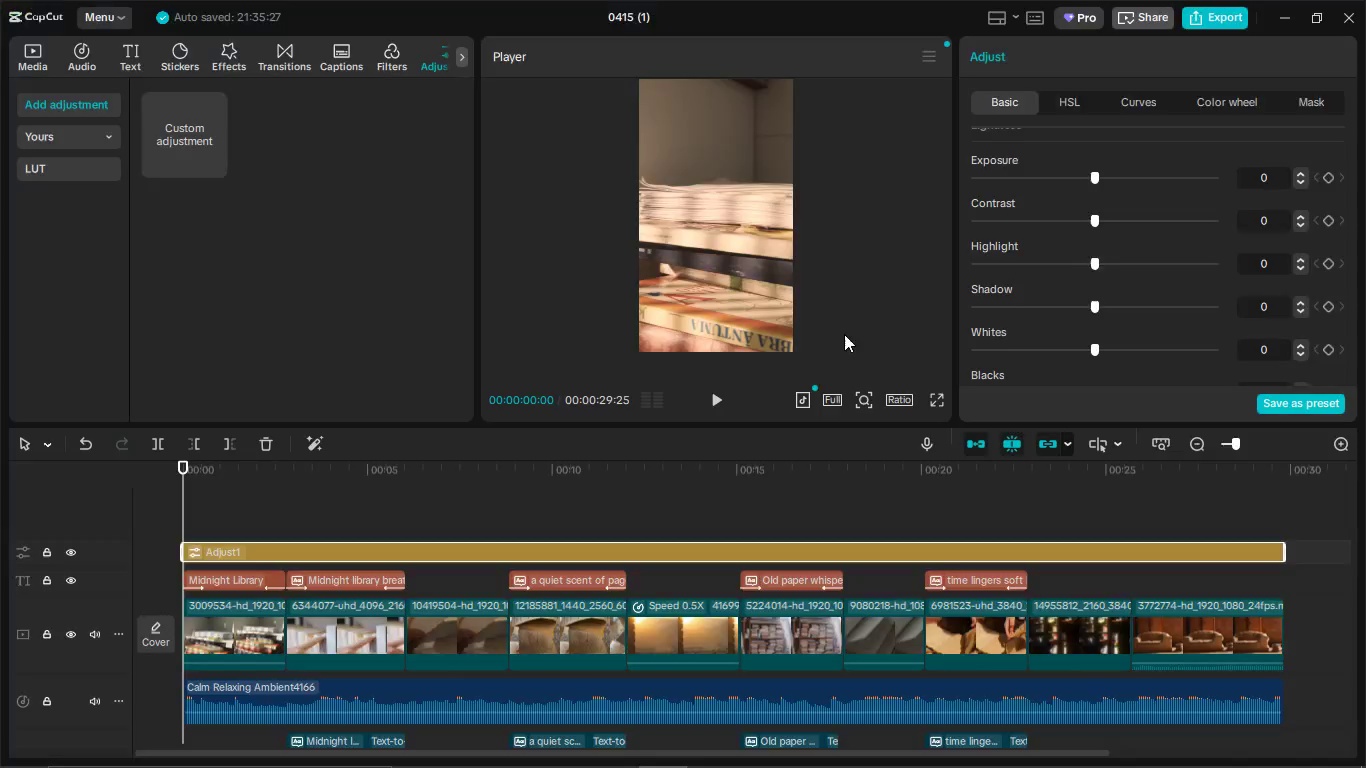 
key(Alt+Tab)
 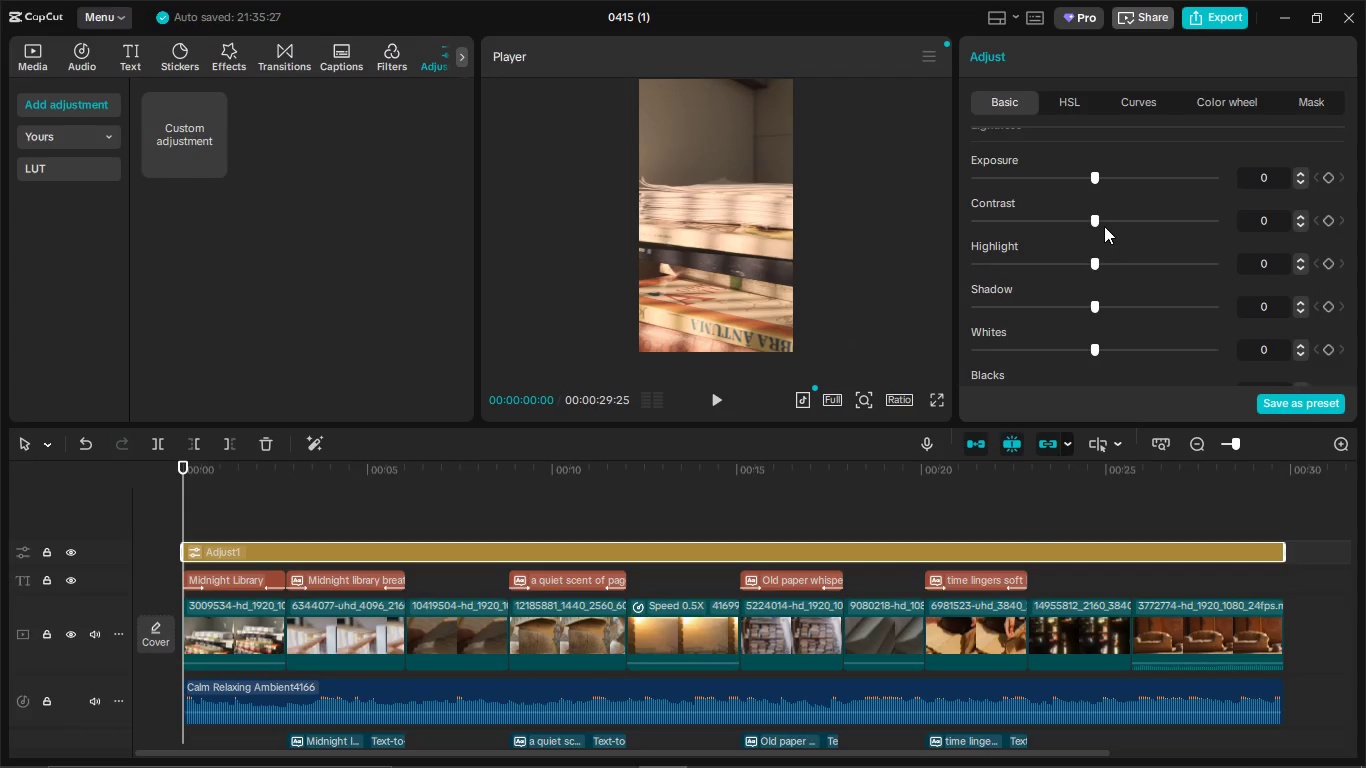 
key(Alt+AltLeft)
 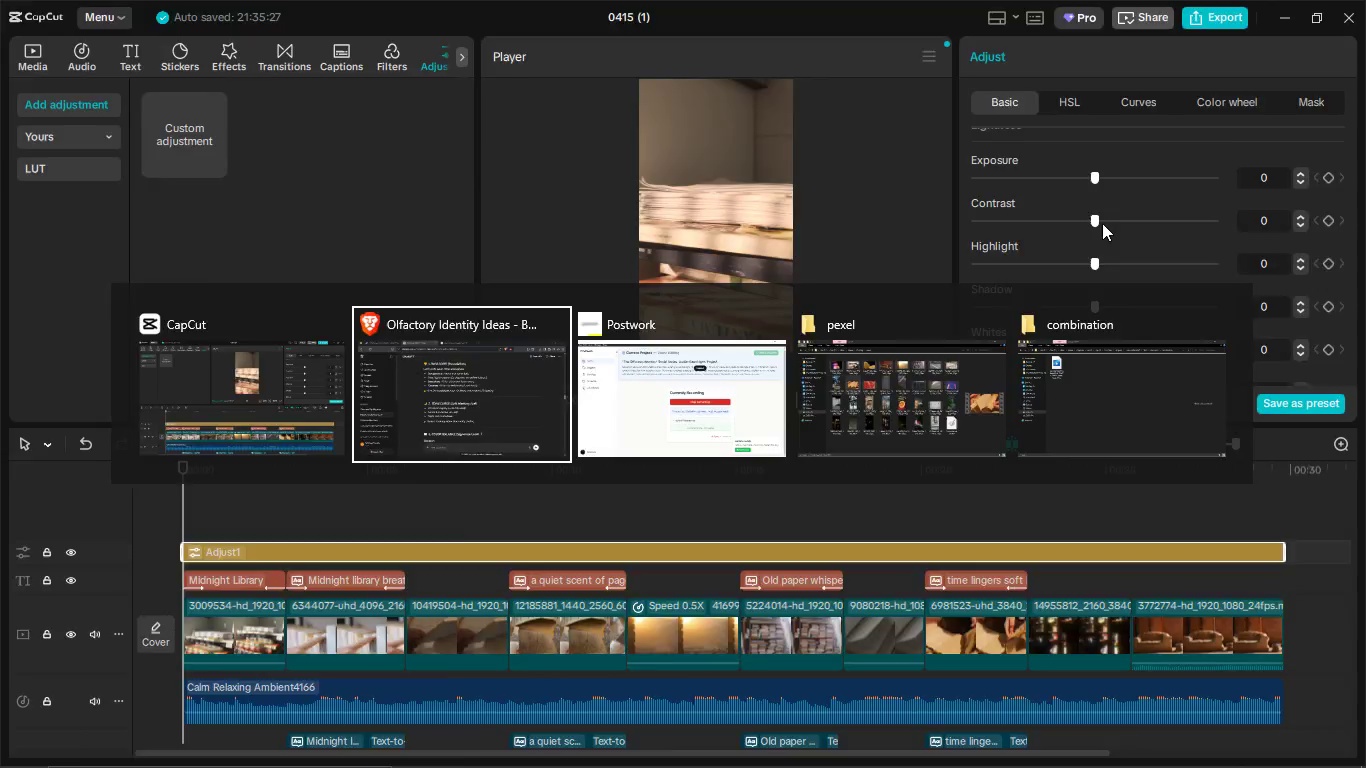 
key(Alt+Tab)
 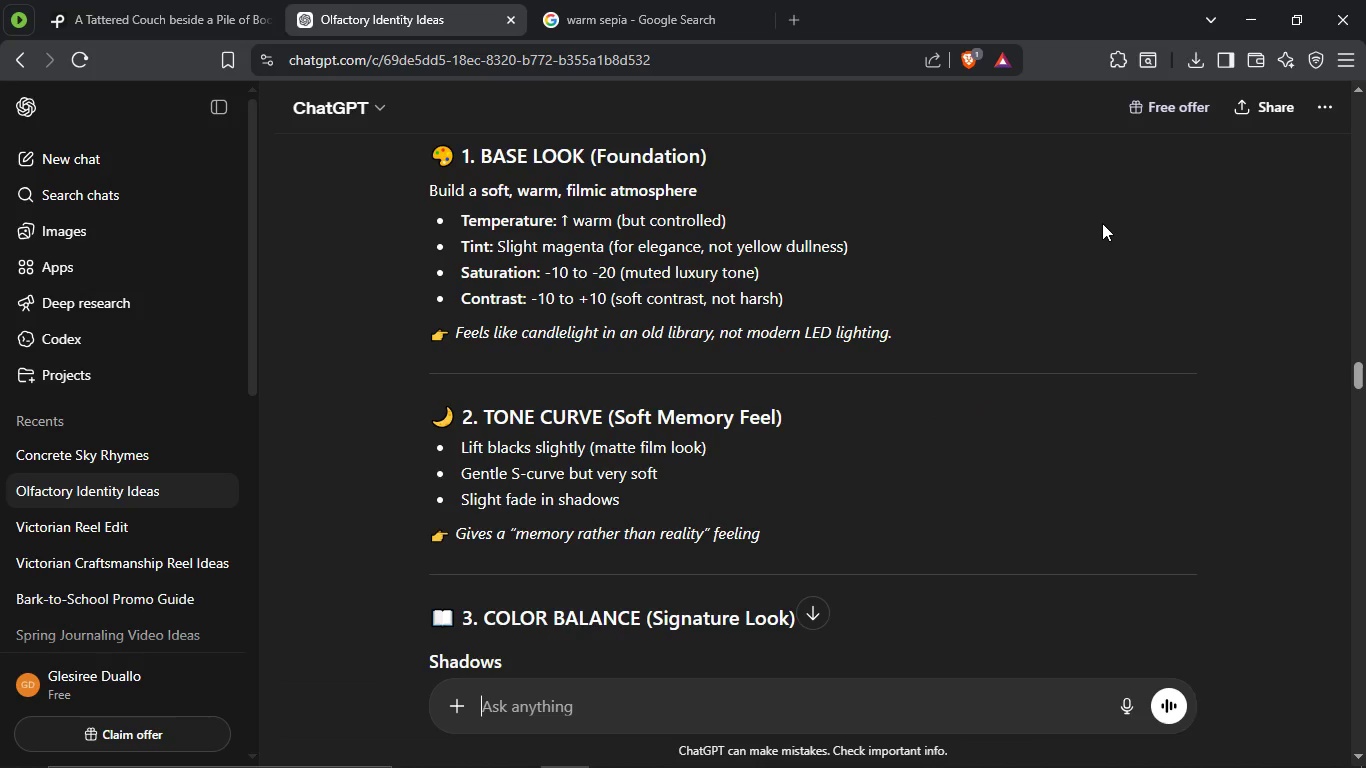 
key(Alt+AltLeft)
 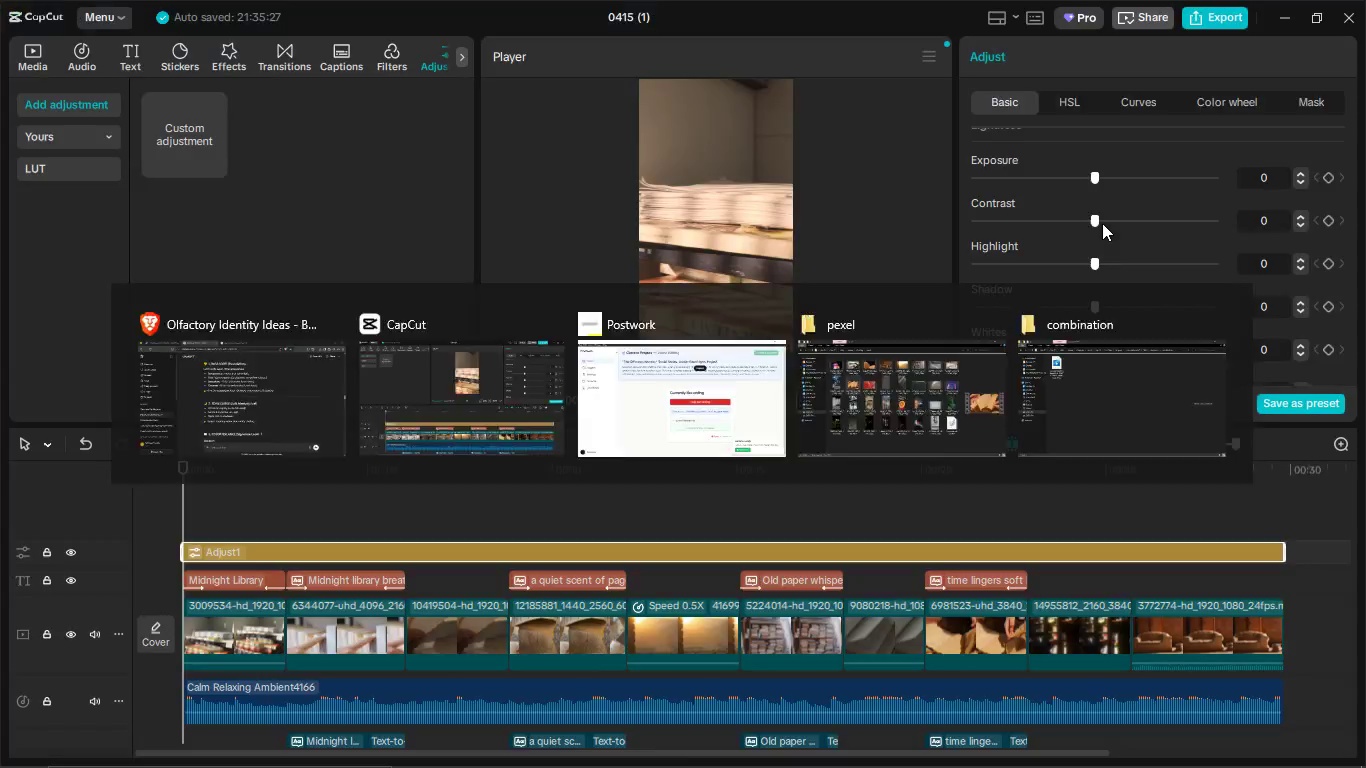 
key(Alt+Tab)
 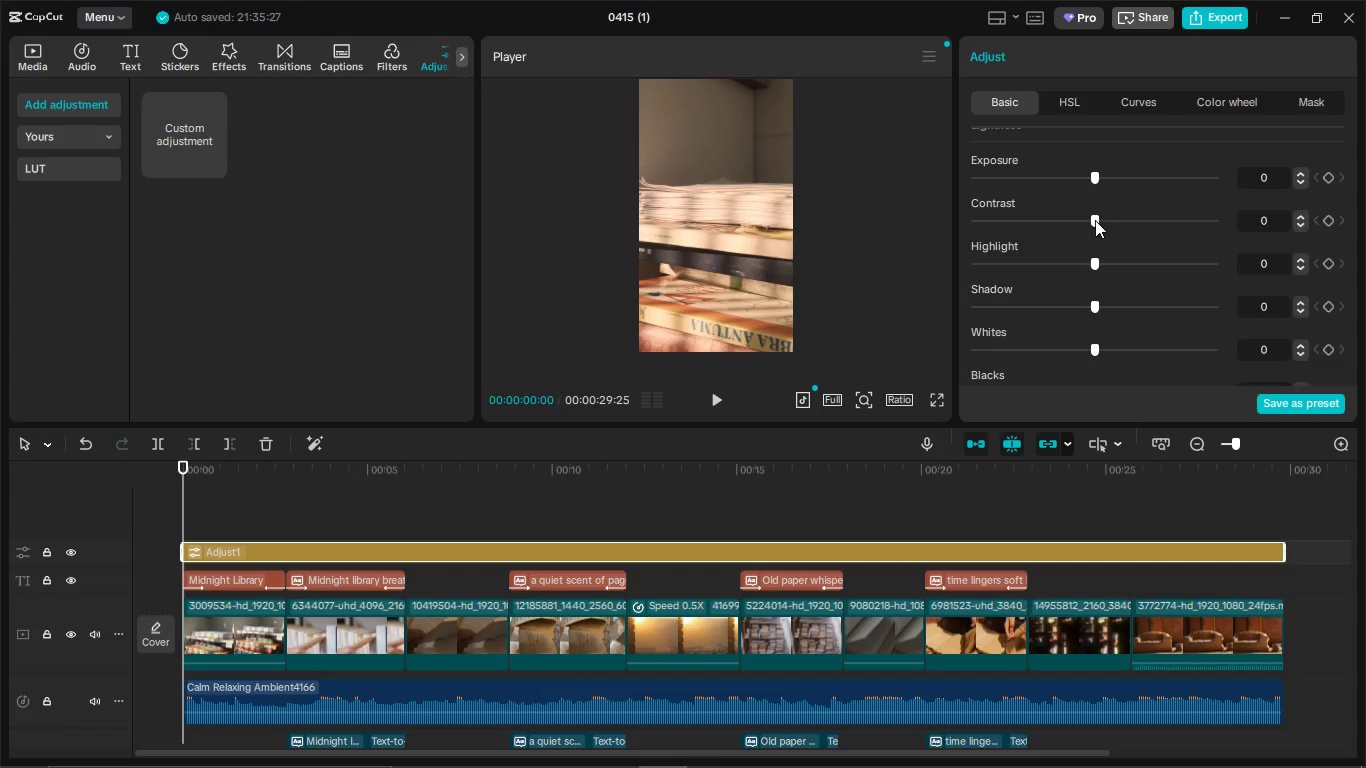 
left_click_drag(start_coordinate=[1095, 220], to_coordinate=[1114, 226])
 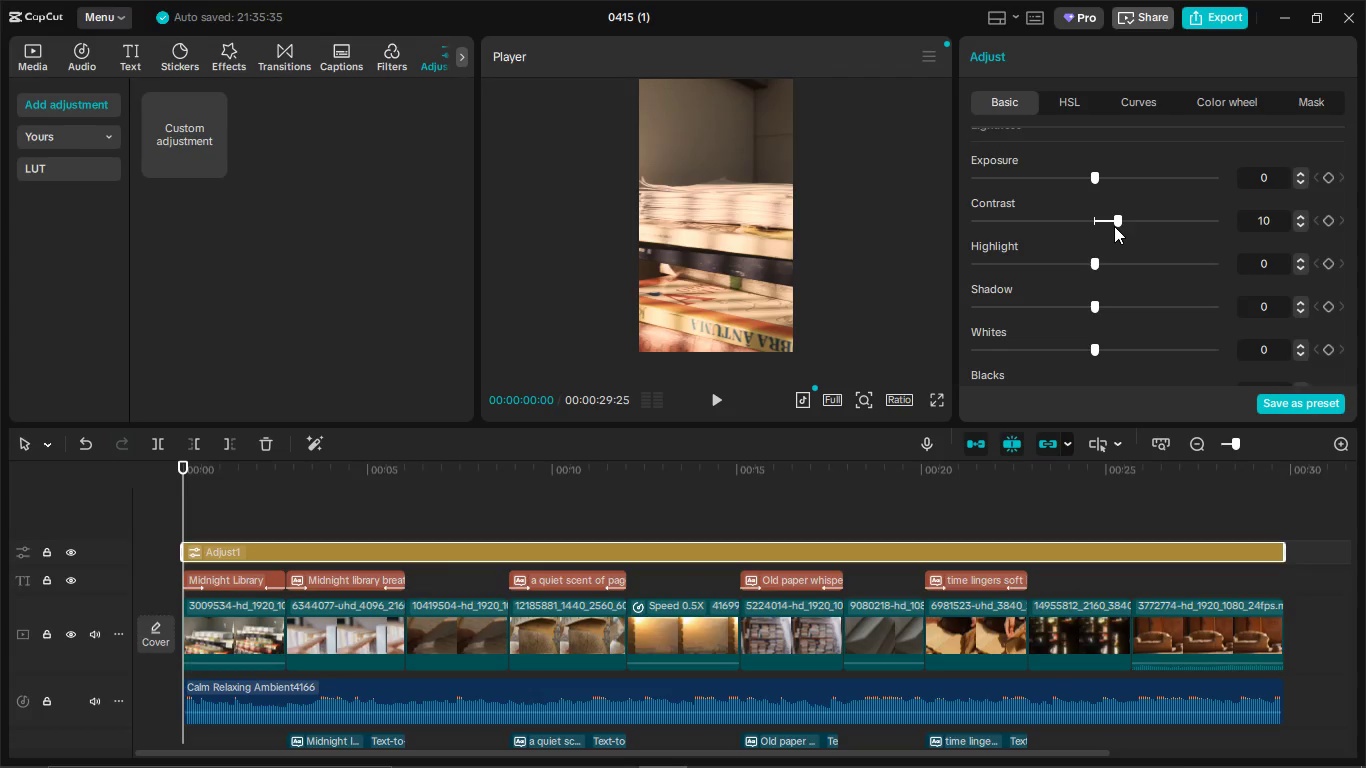 
key(Alt+AltLeft)
 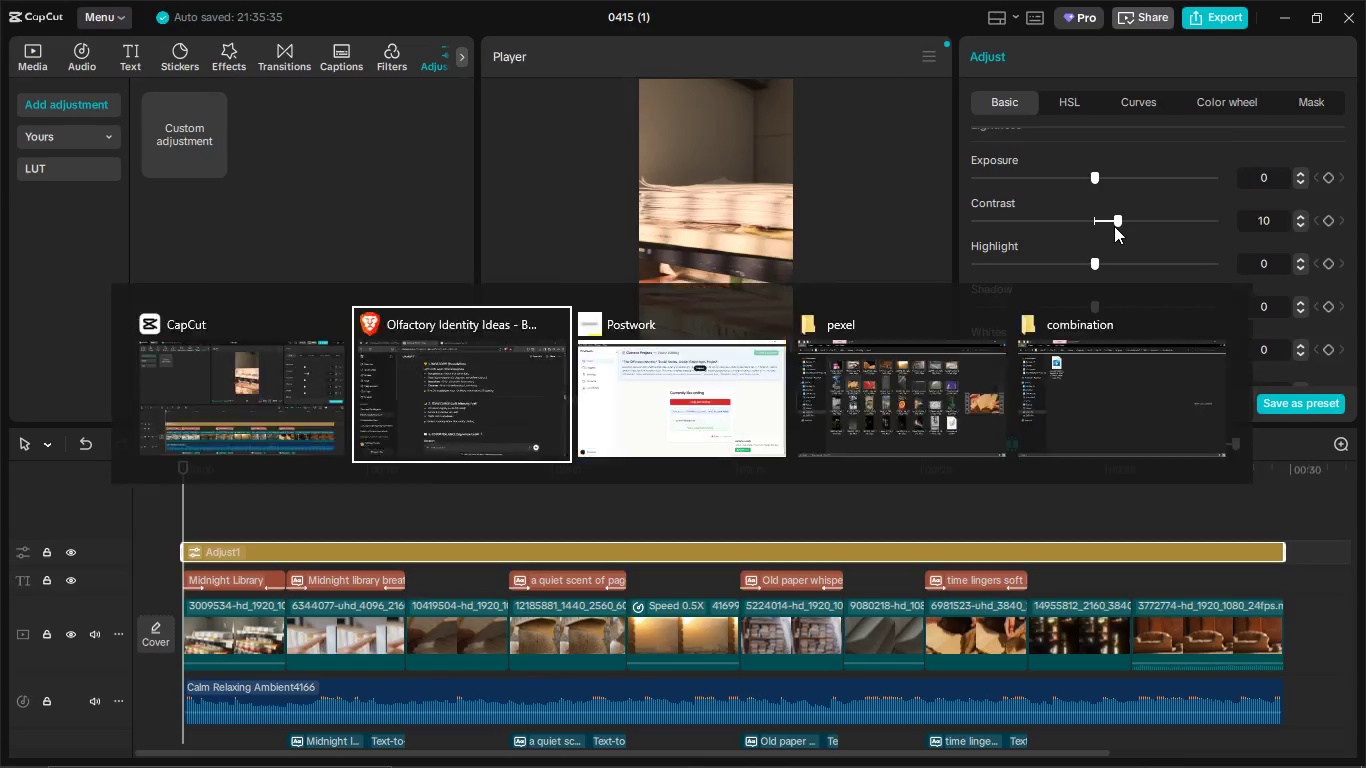 
key(Alt+Tab)
 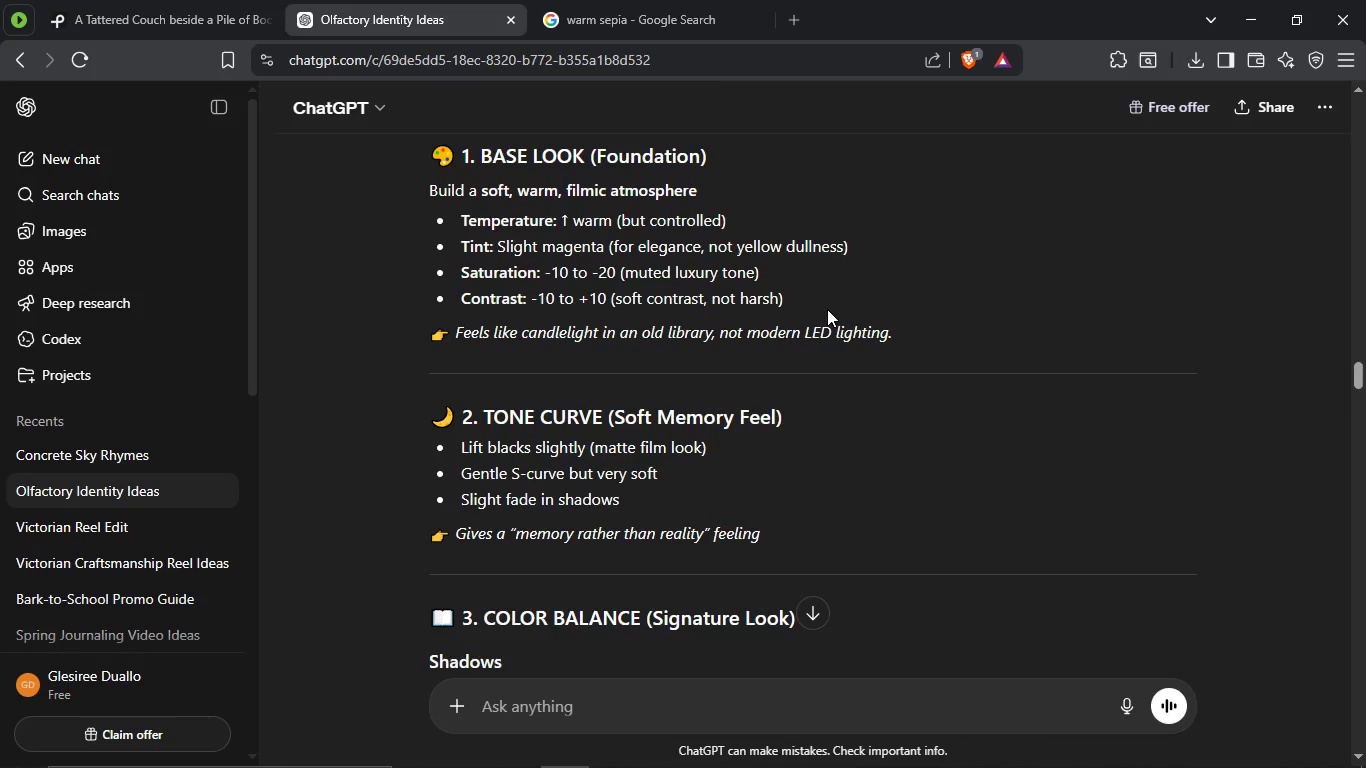 
scroll: coordinate [832, 317], scroll_direction: down, amount: 9.0
 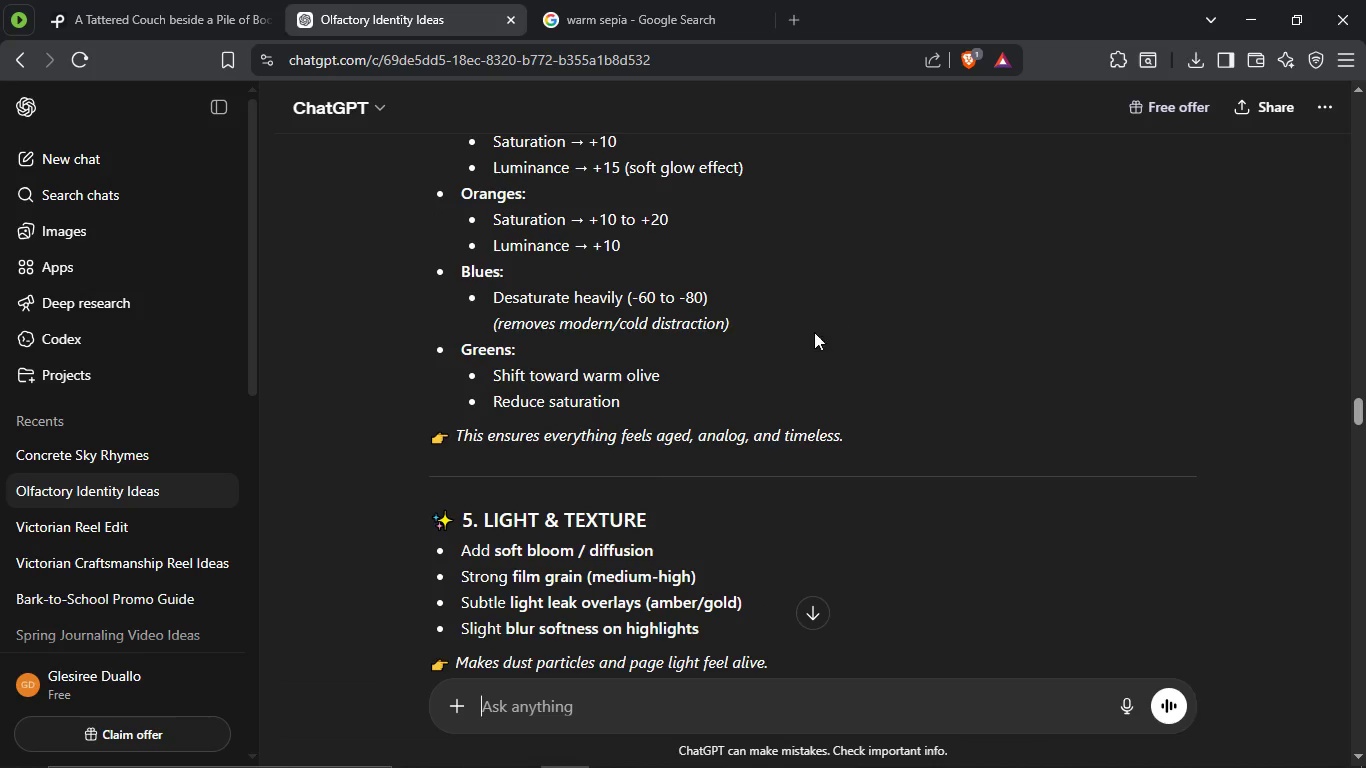 
scroll: coordinate [810, 336], scroll_direction: up, amount: 2.0
 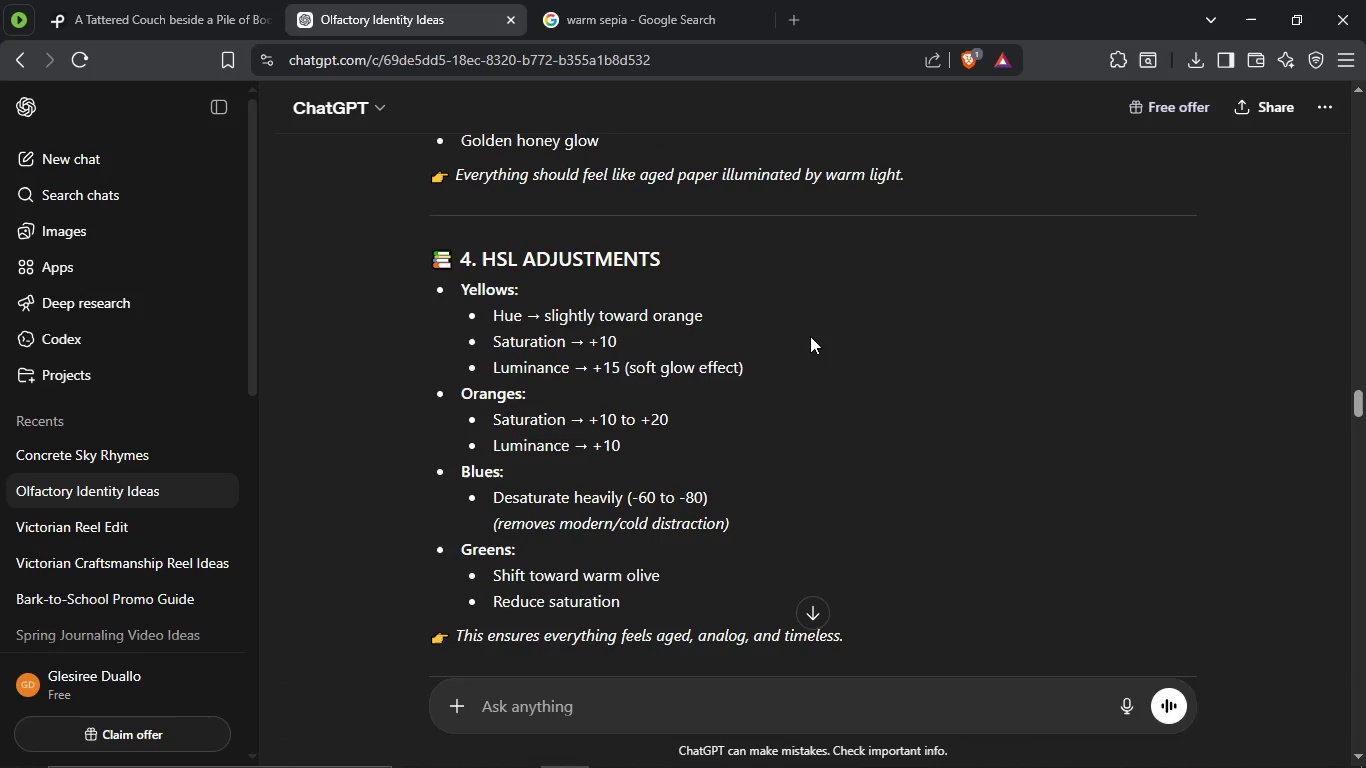 
key(Alt+AltLeft)
 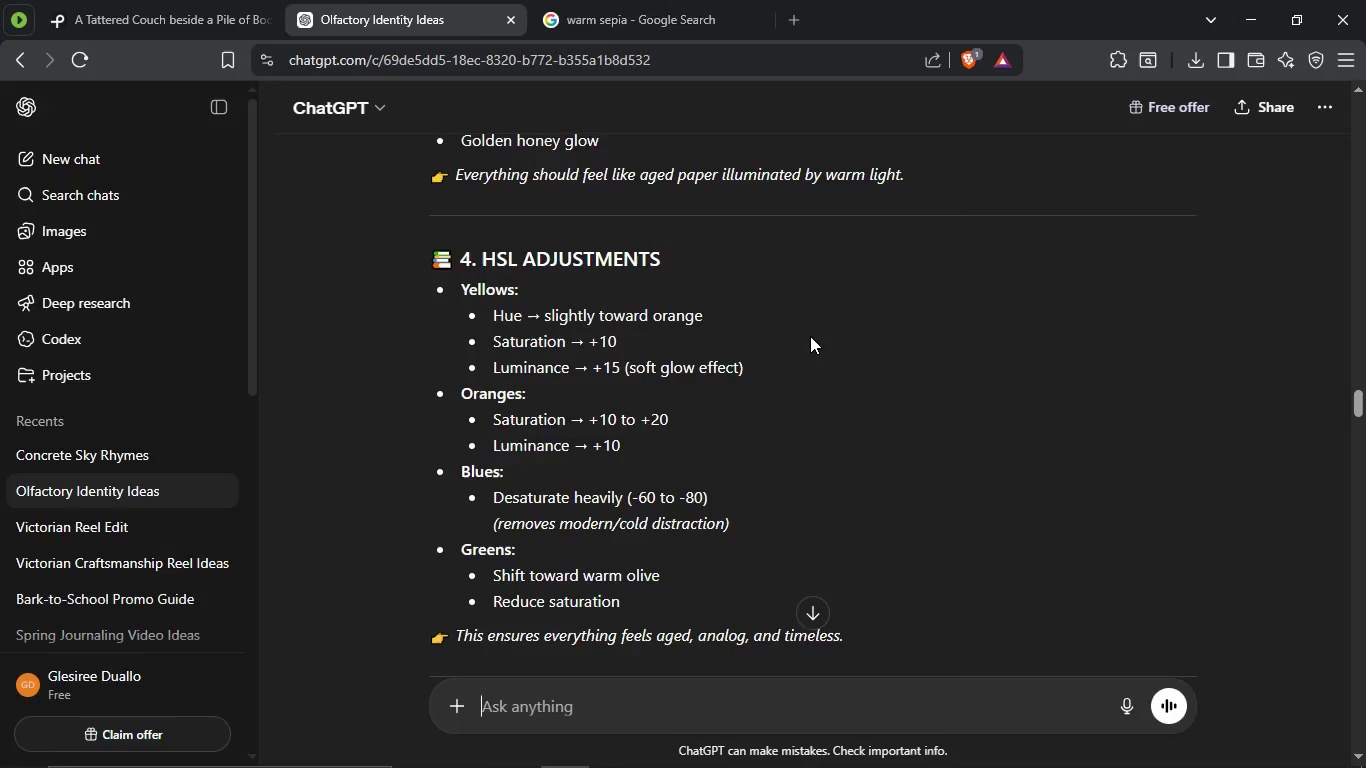 
key(Alt+Tab)
 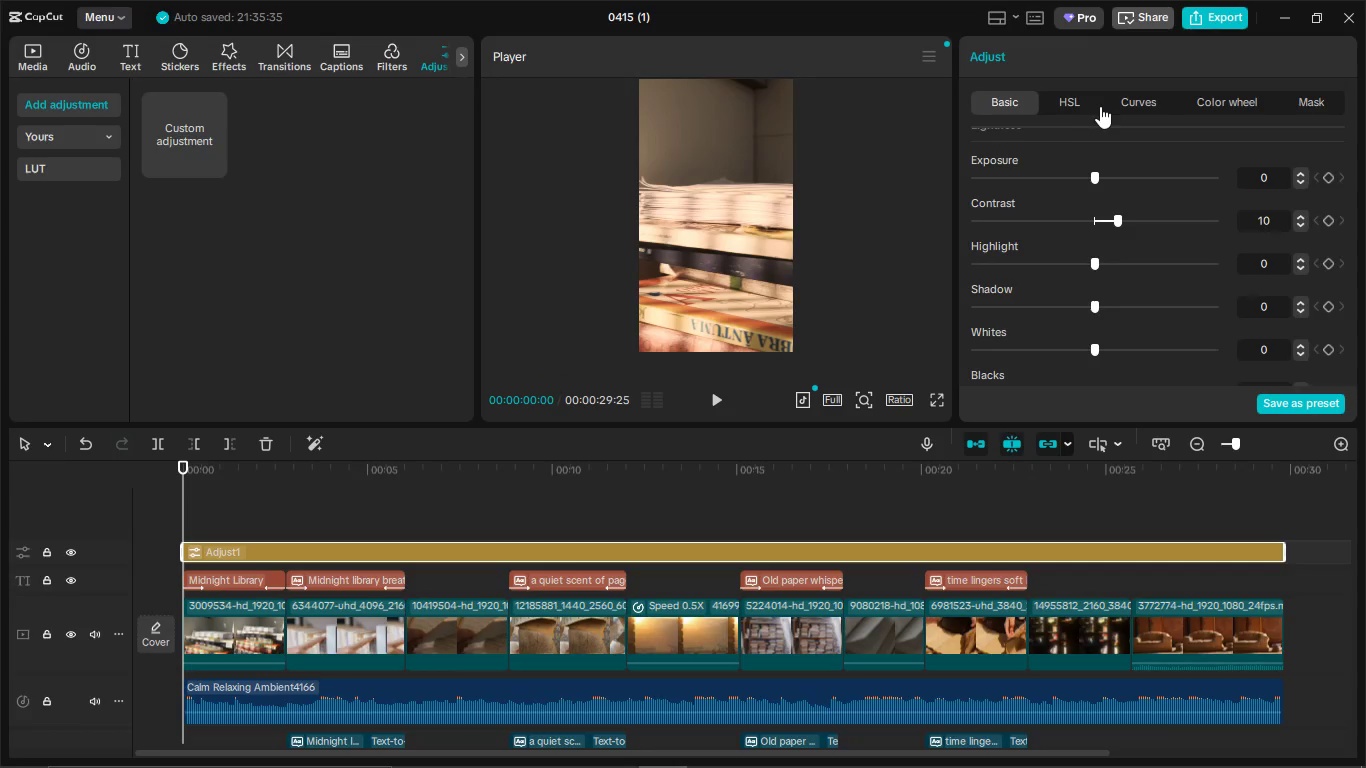 
left_click([1081, 105])
 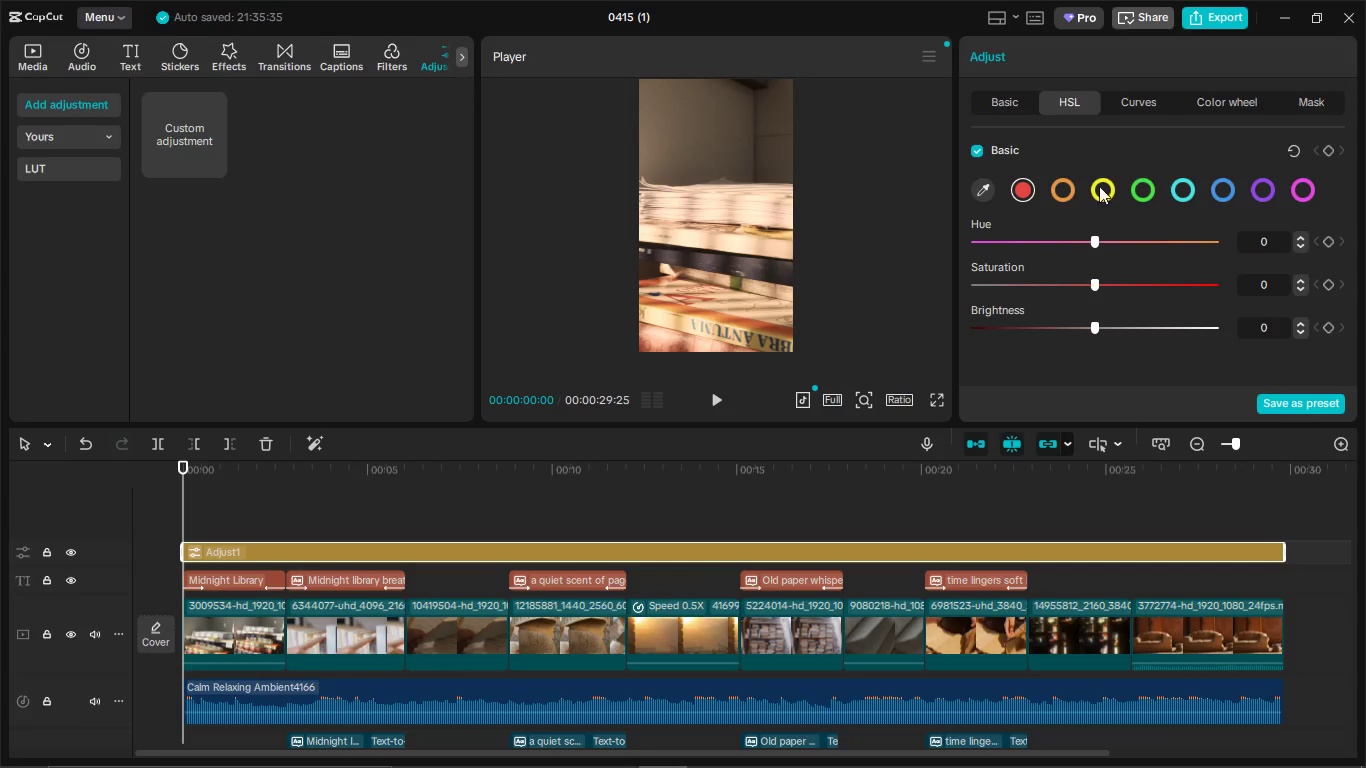 
left_click([1098, 190])
 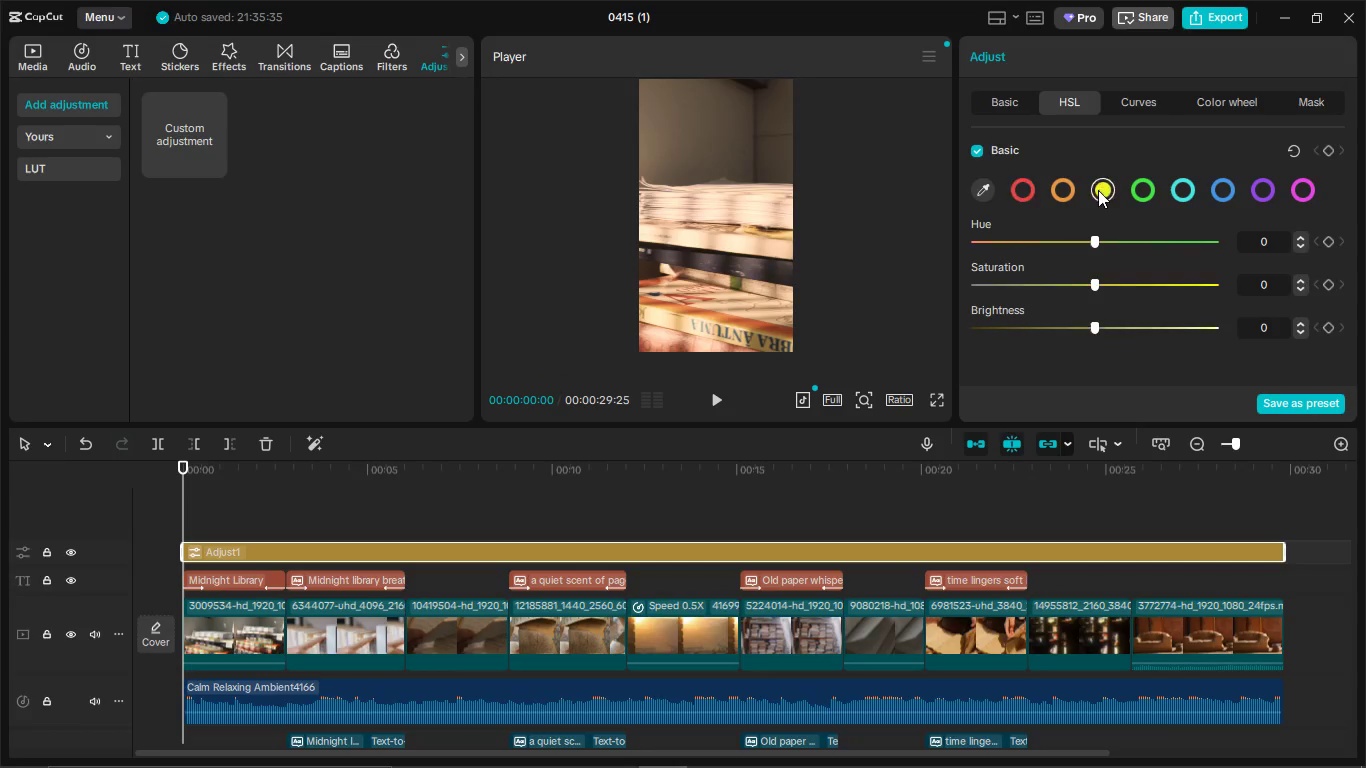 
key(Alt+AltLeft)
 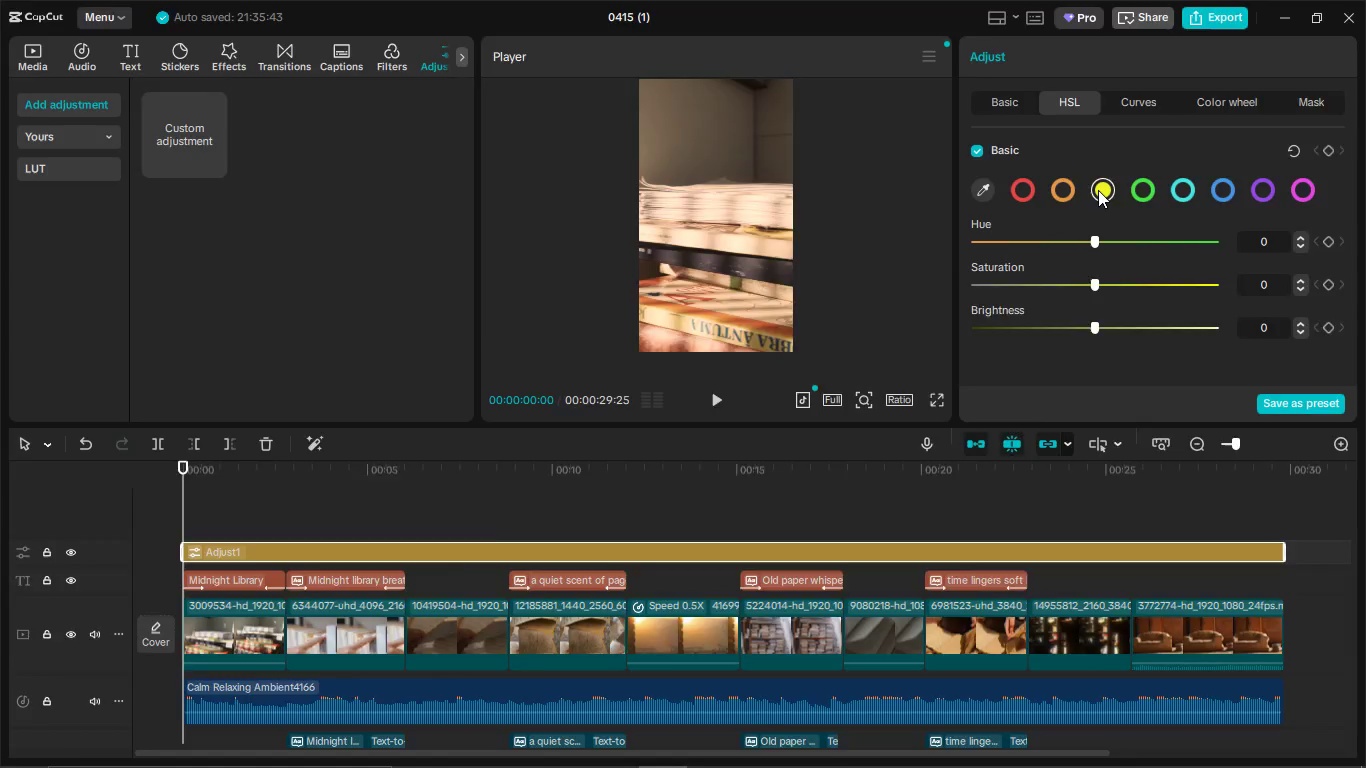 
key(Alt+Tab)
 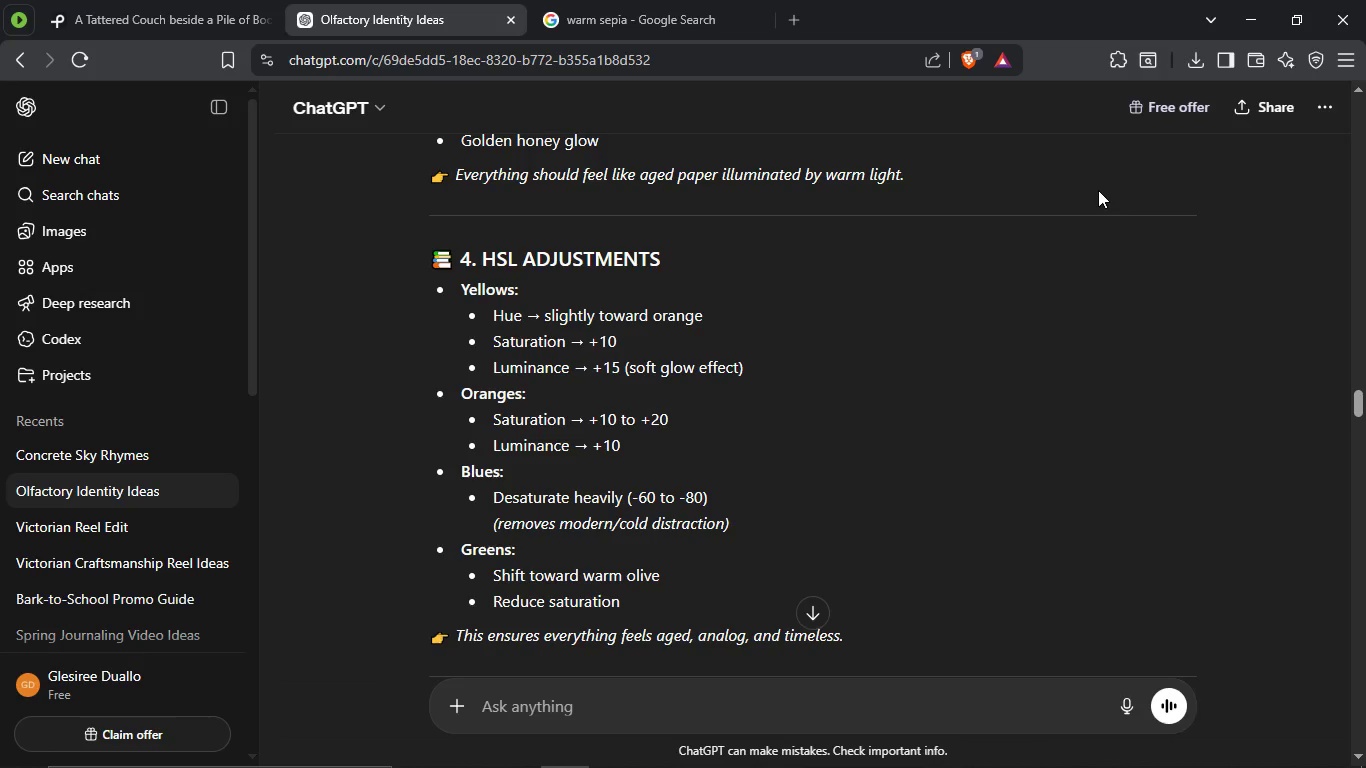 
key(Alt+AltLeft)
 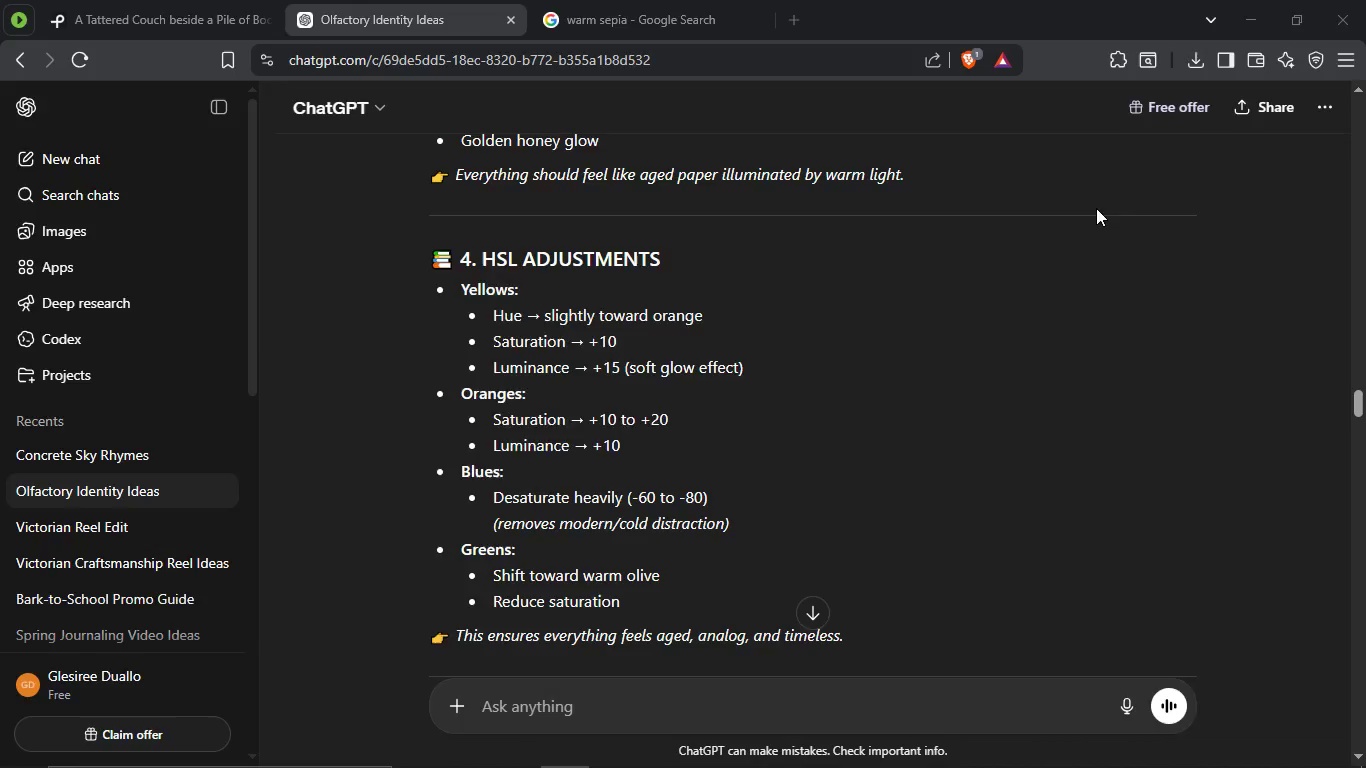 
key(Alt+Tab)
 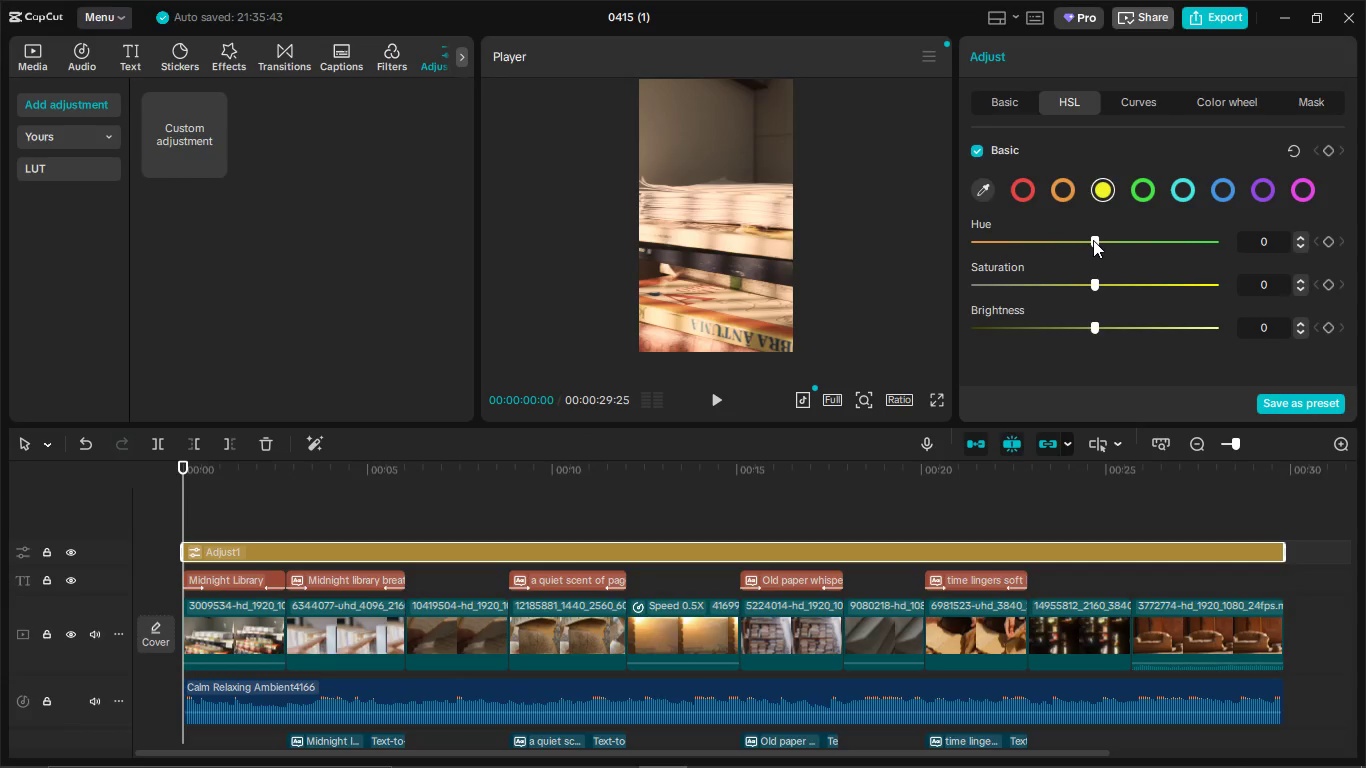 
left_click_drag(start_coordinate=[1093, 240], to_coordinate=[1072, 240])